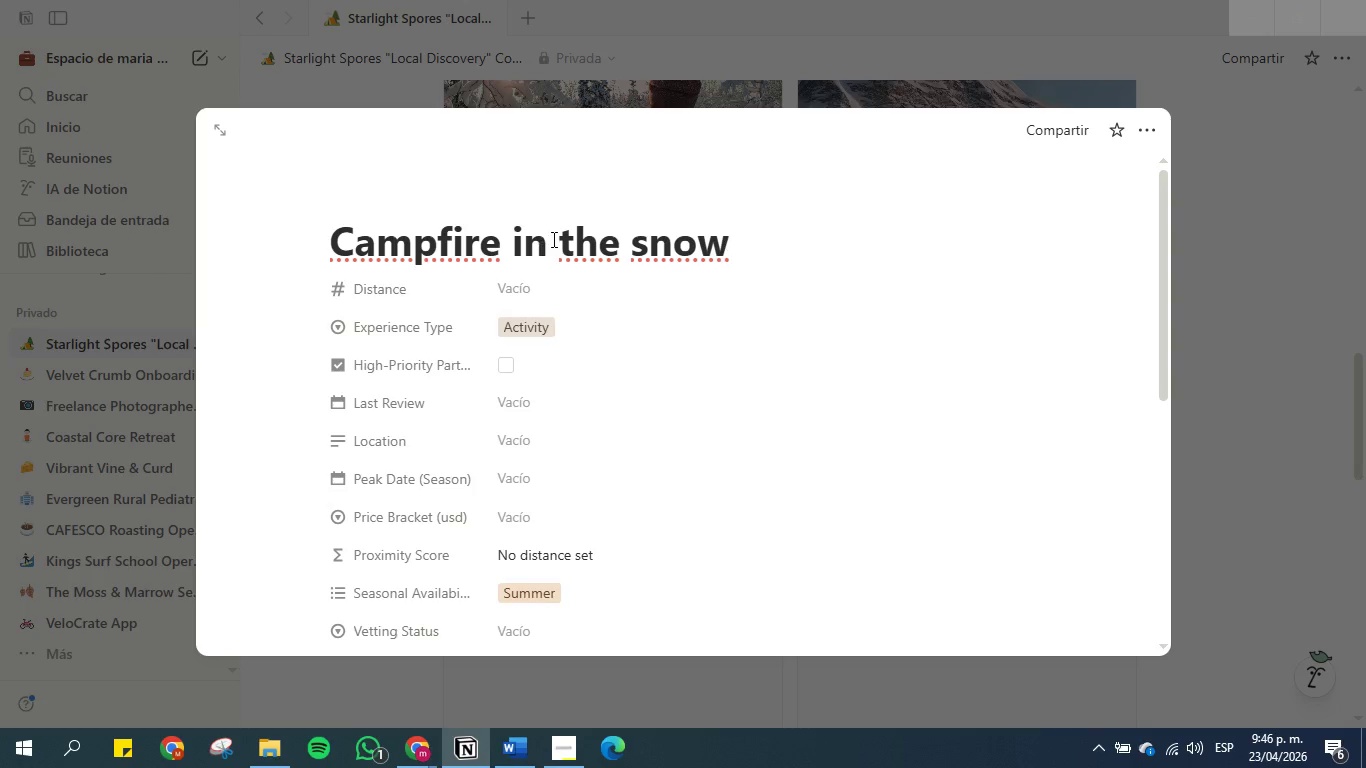 
double_click([552, 239])
 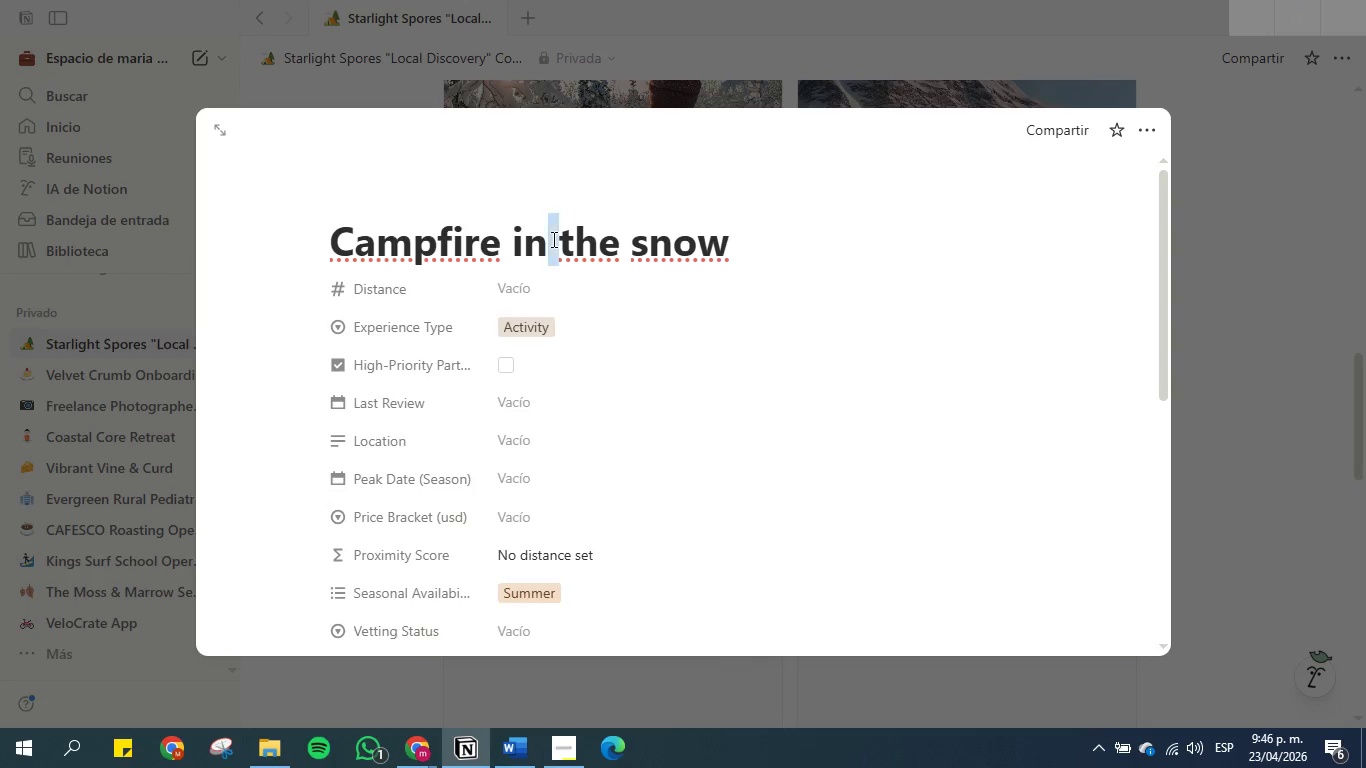 
triple_click([552, 239])
 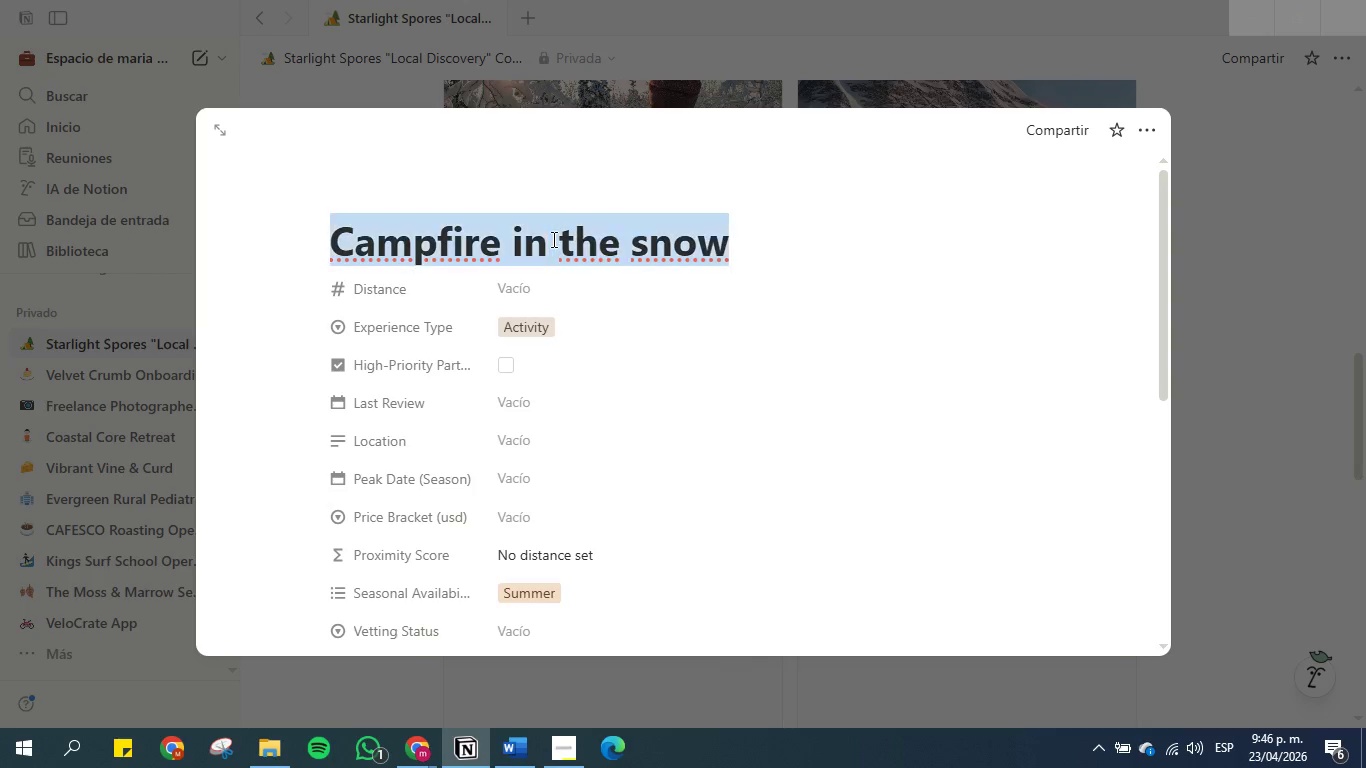 
left_click_drag(start_coordinate=[552, 239], to_coordinate=[545, 245])
 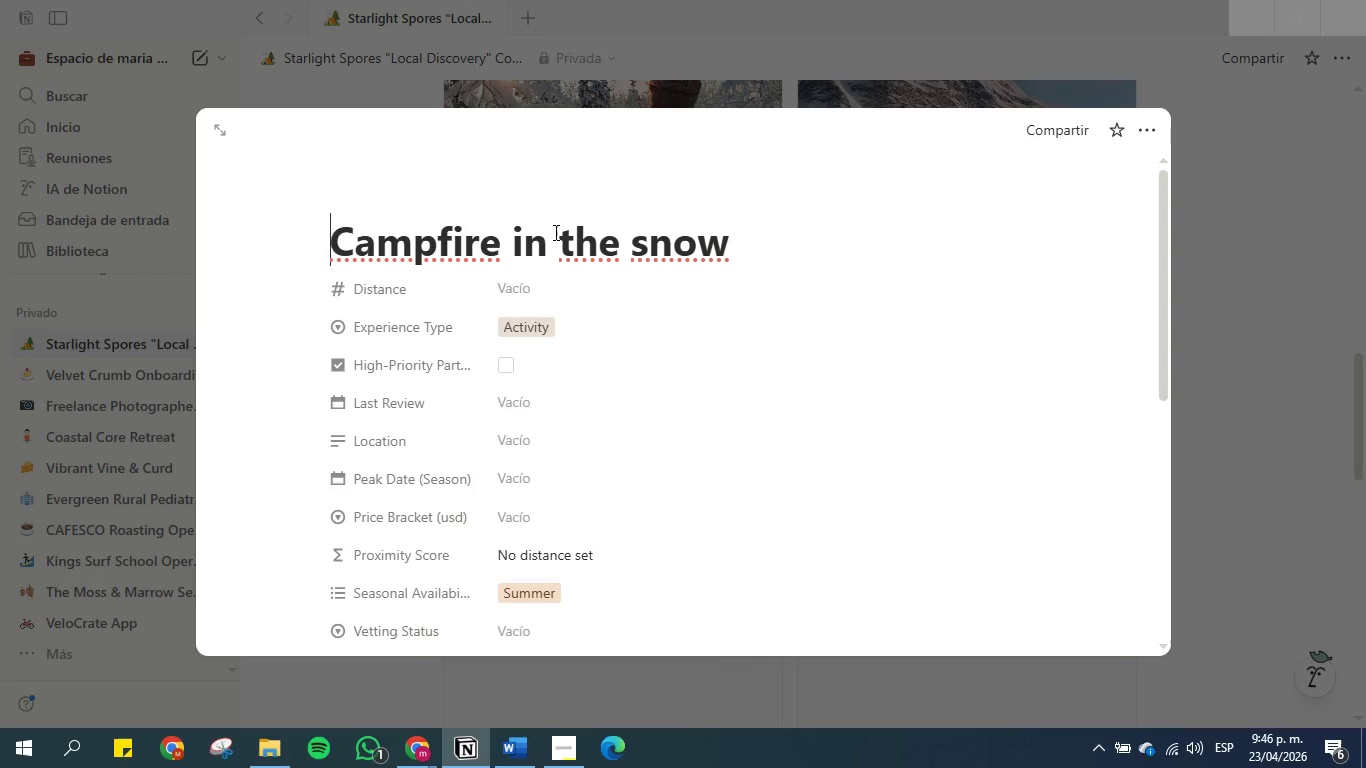 
double_click([554, 232])
 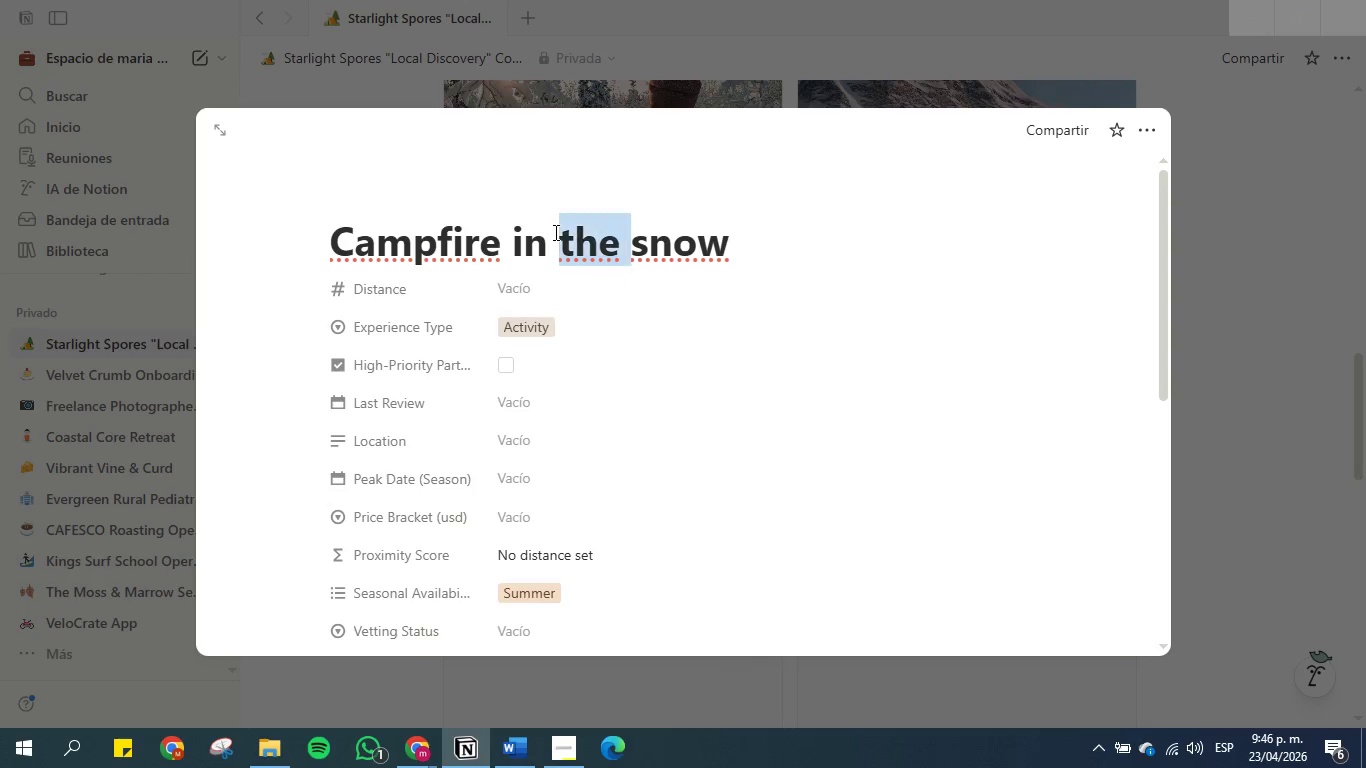 
triple_click([554, 232])
 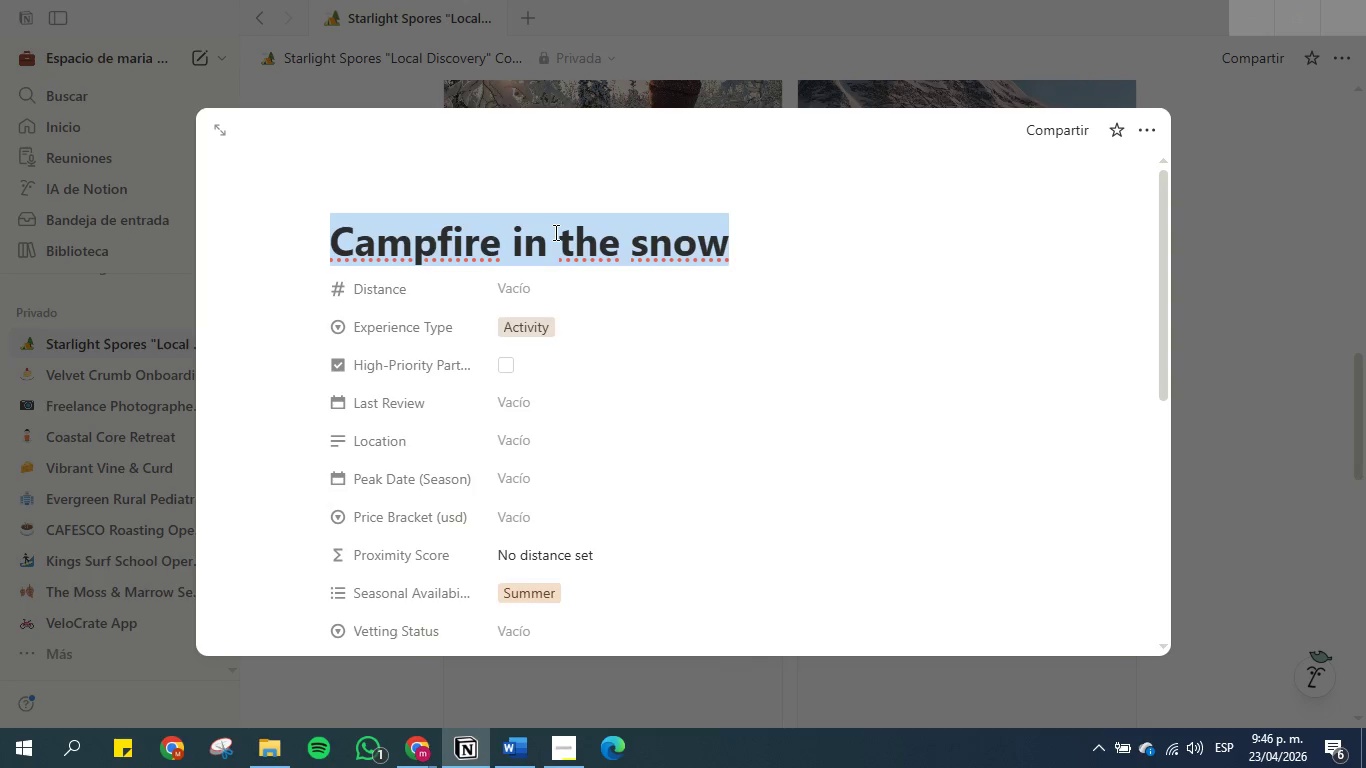 
key(Control+C)
 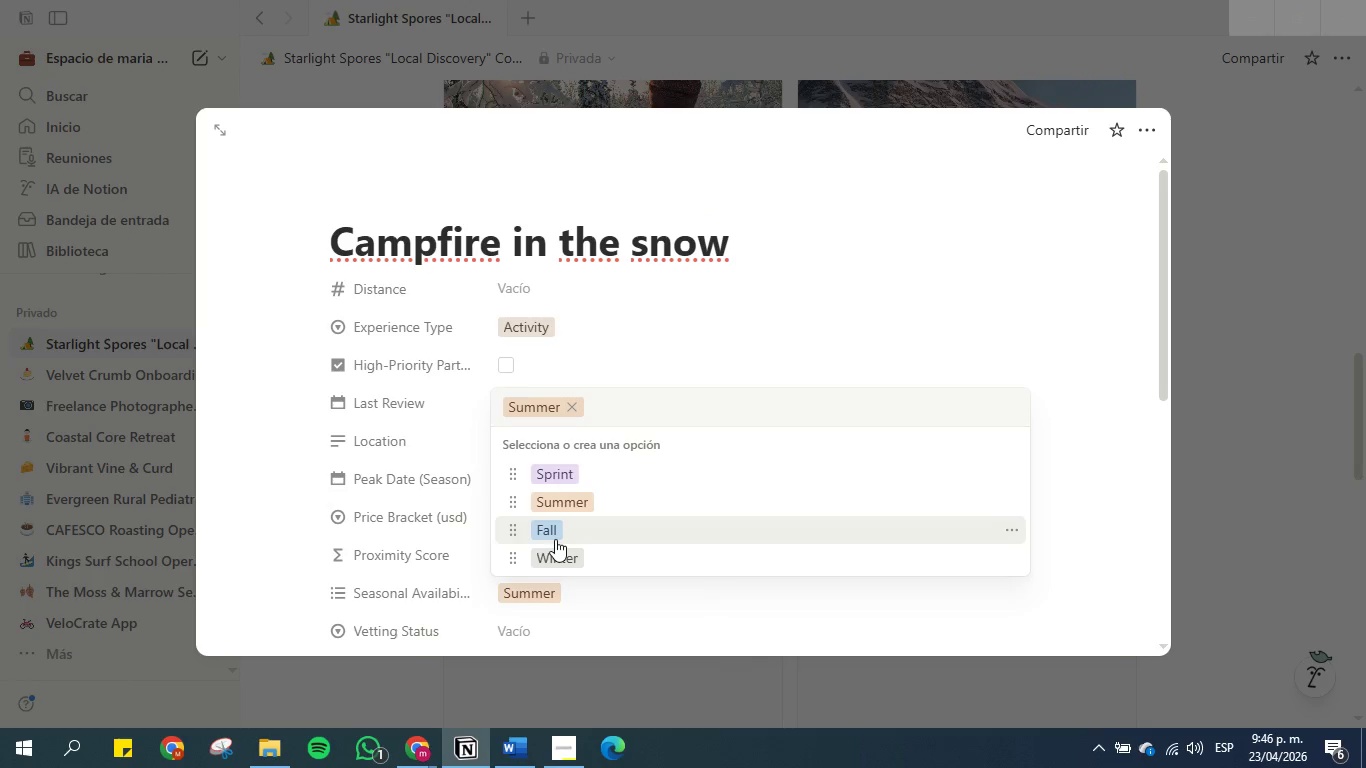 
left_click([572, 549])
 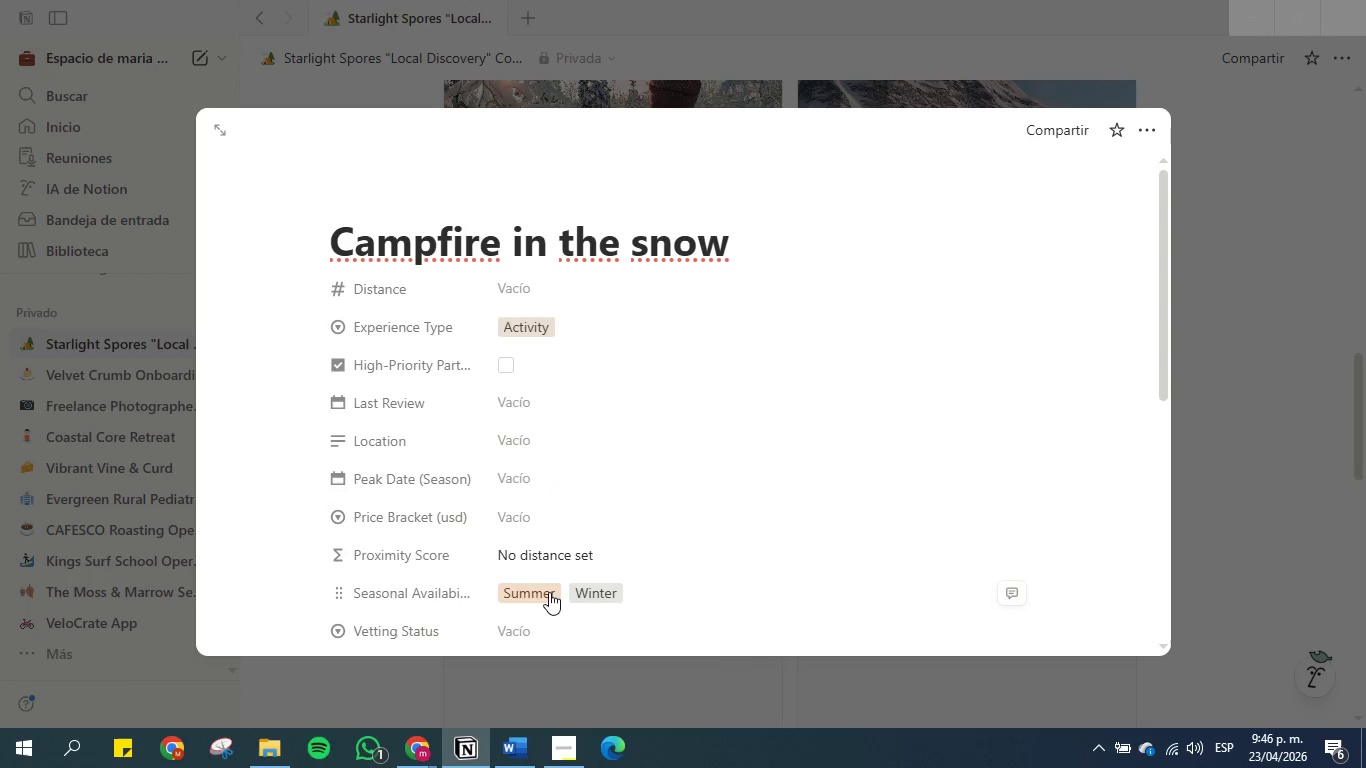 
left_click([549, 592])
 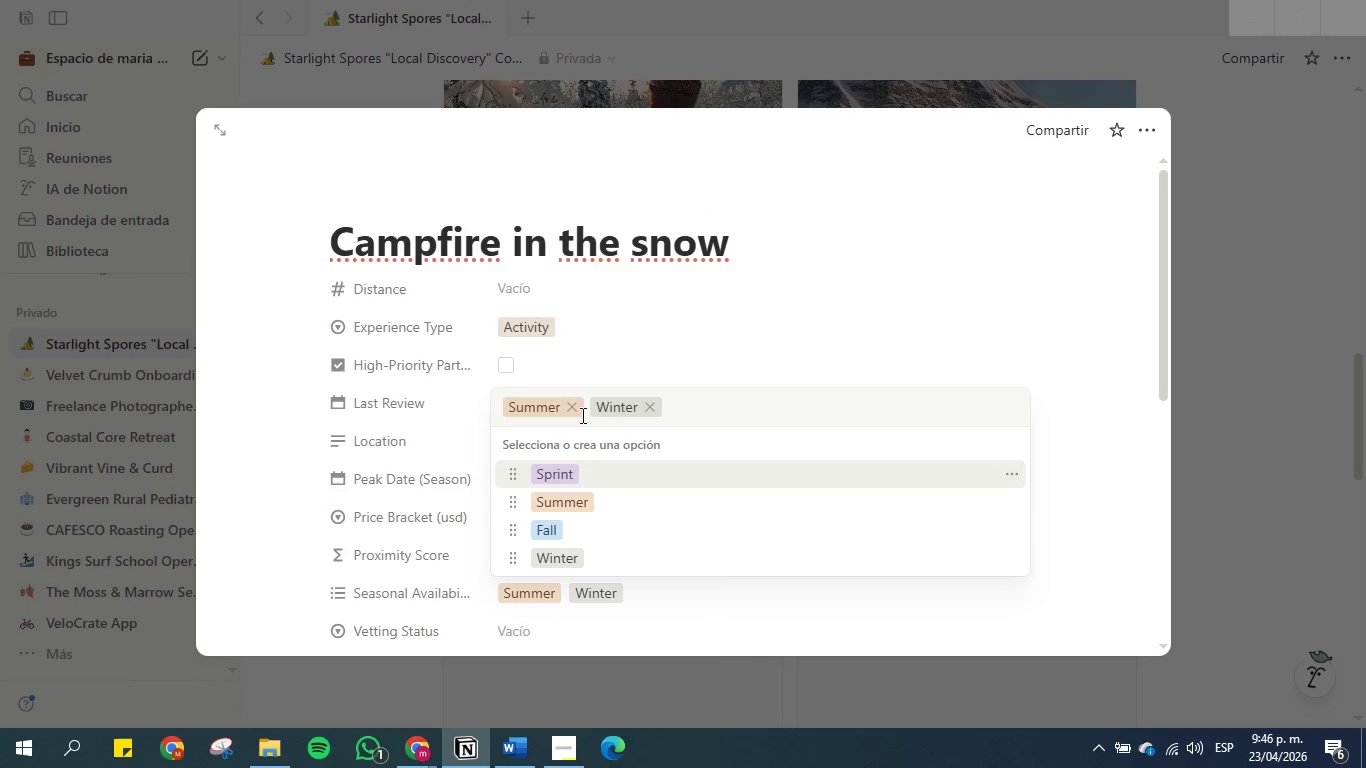 
left_click([577, 400])
 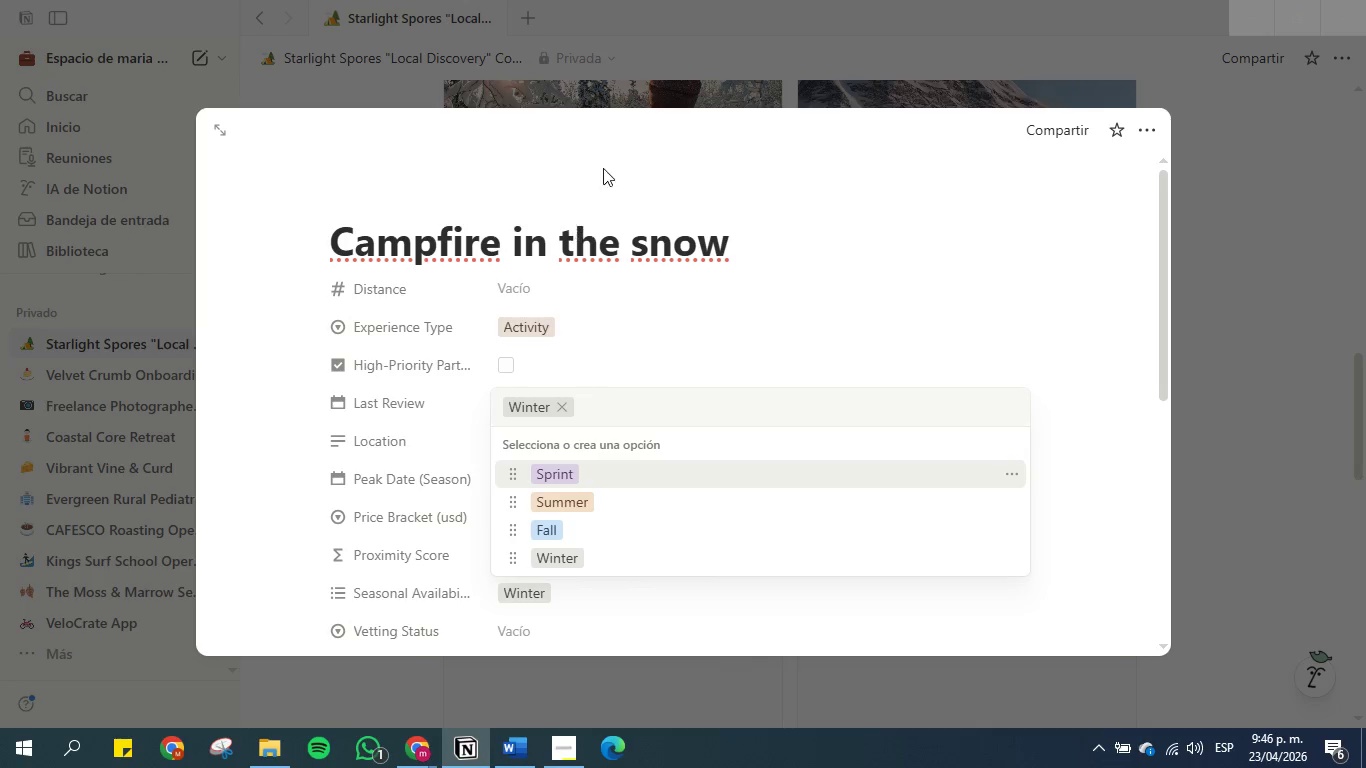 
left_click([611, 157])
 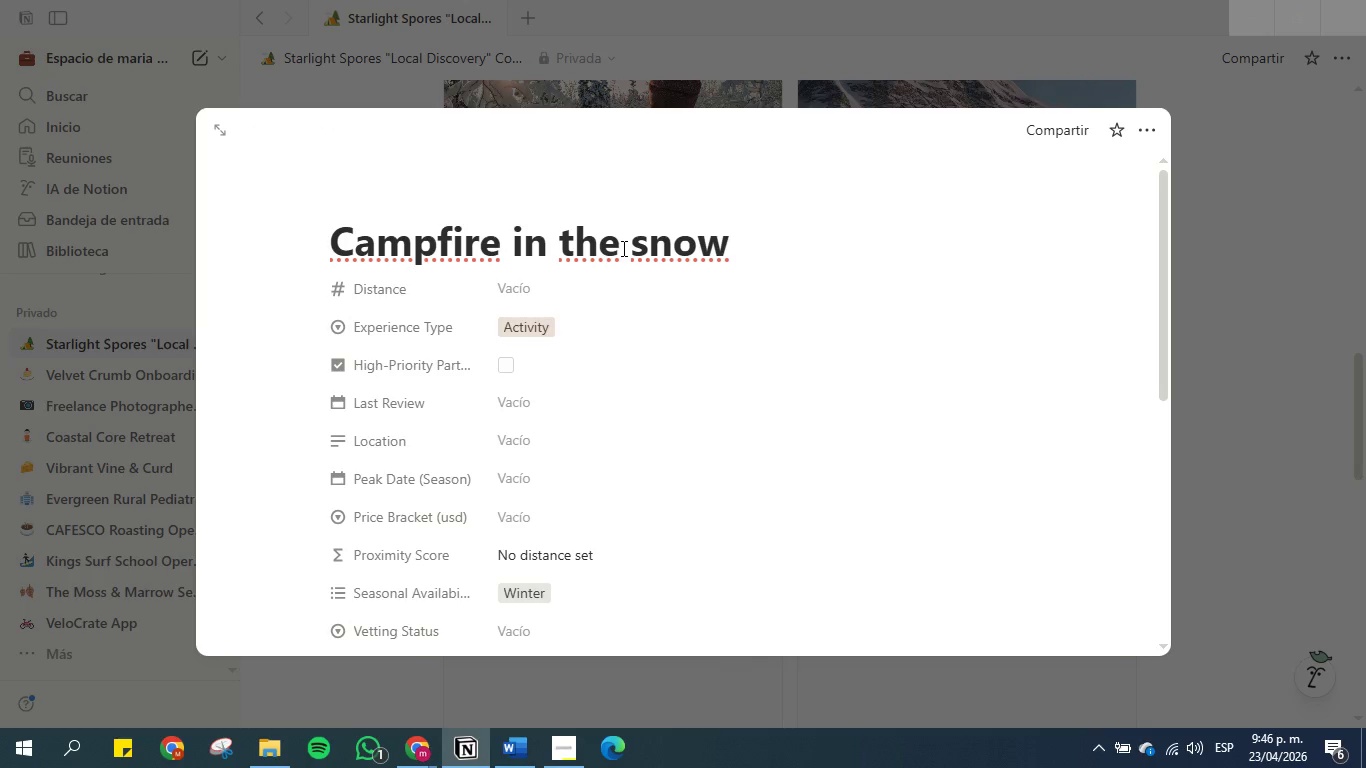 
double_click([644, 250])
 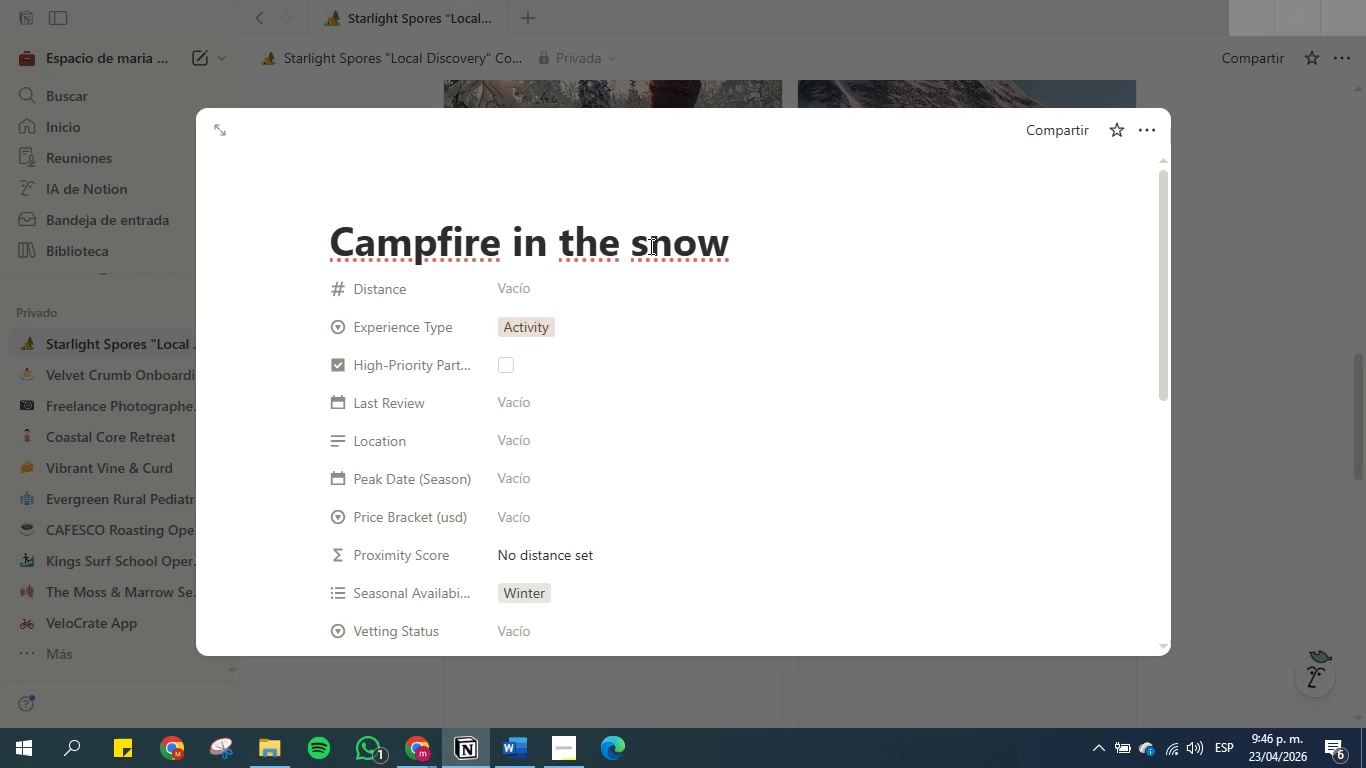 
key(Backspace)
 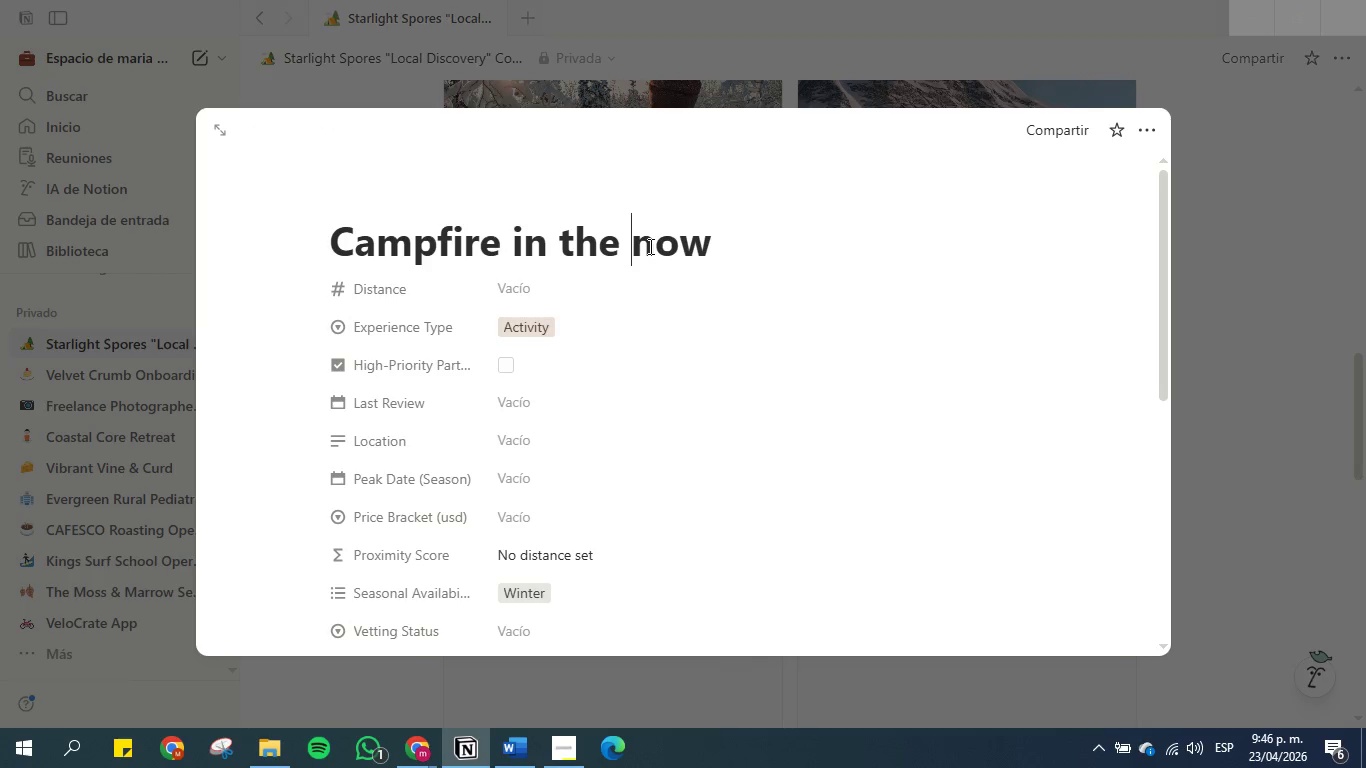 
key(CapsLock)
 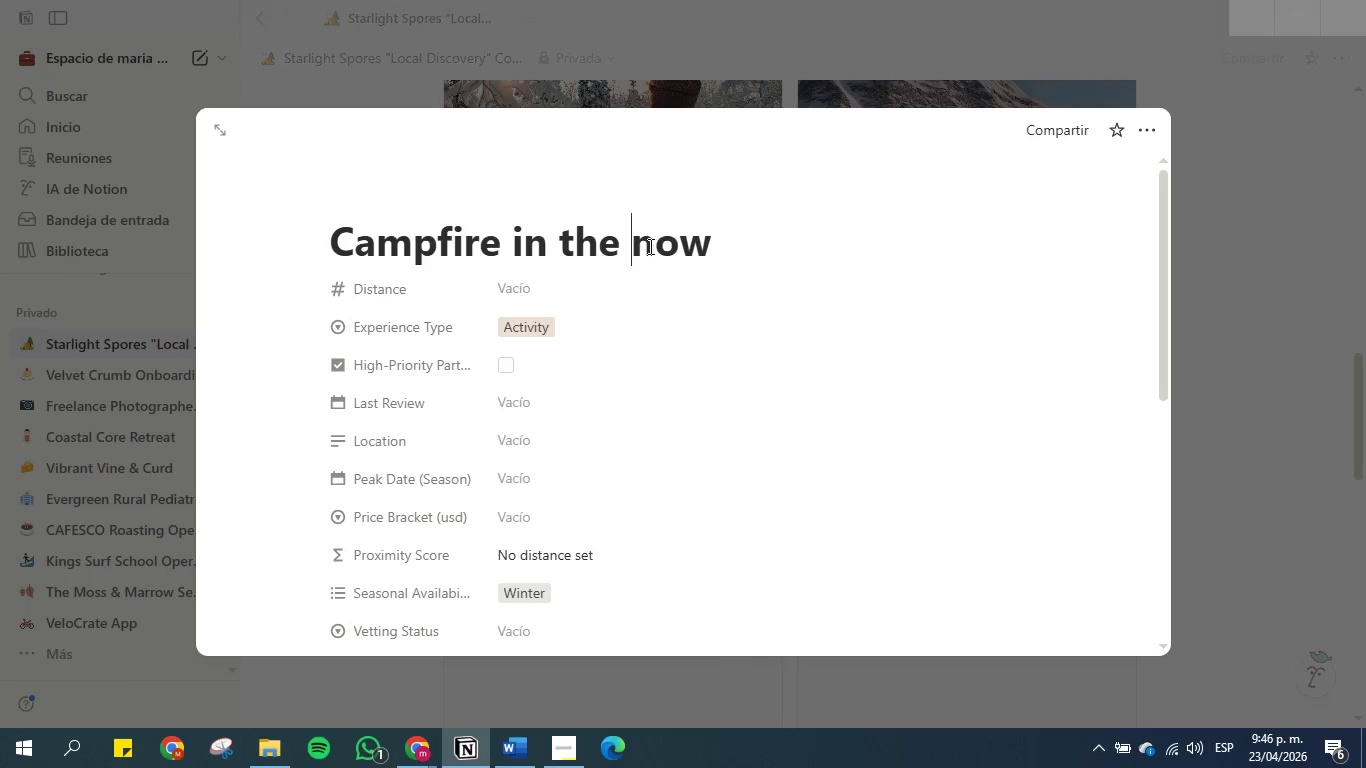 
key(S)
 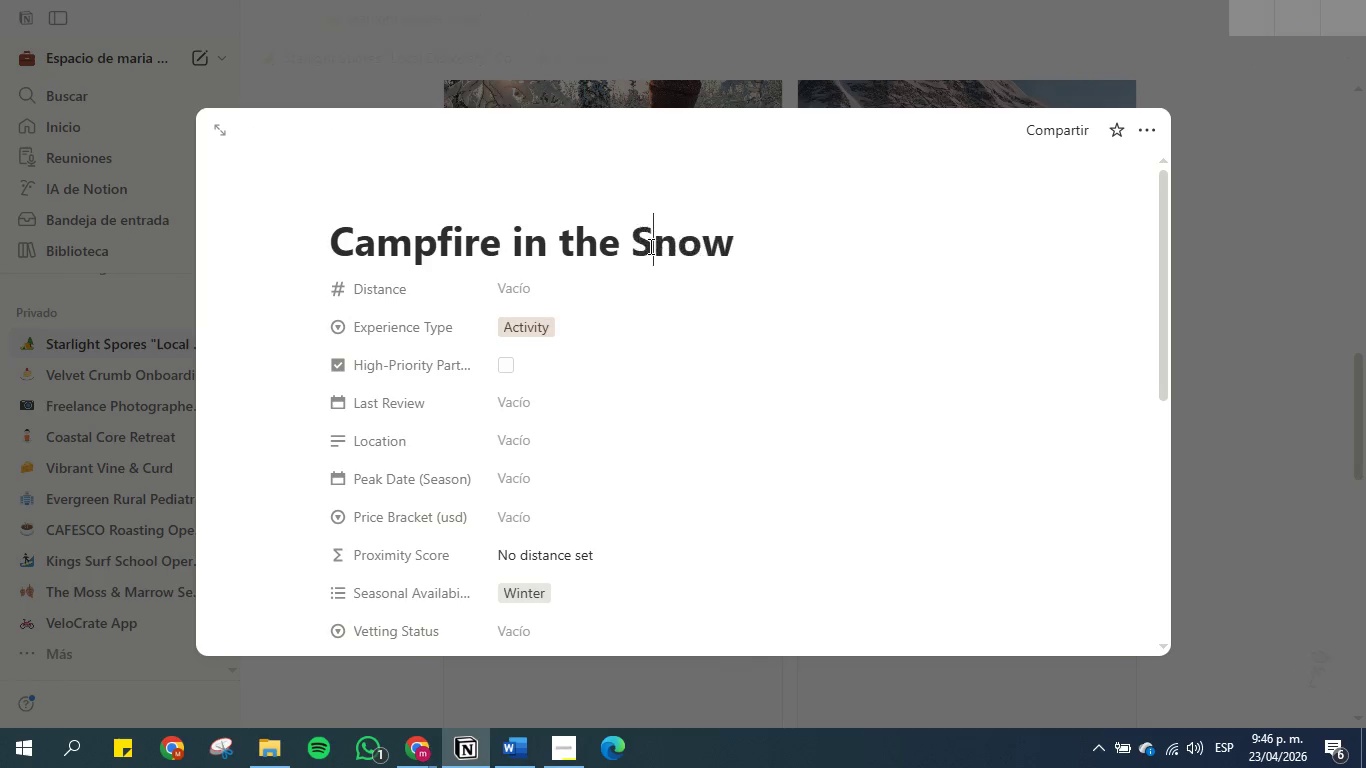 
key(CapsLock)
 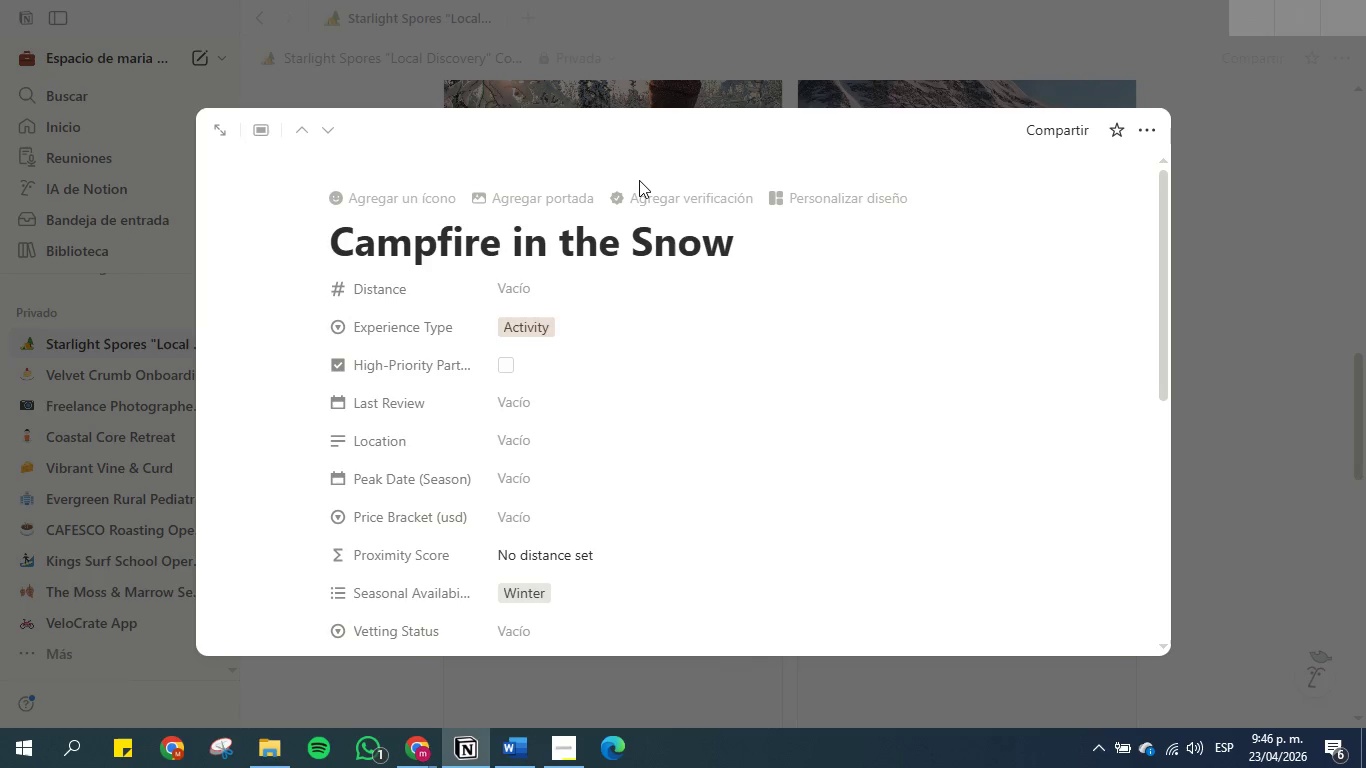 
left_click([639, 179])
 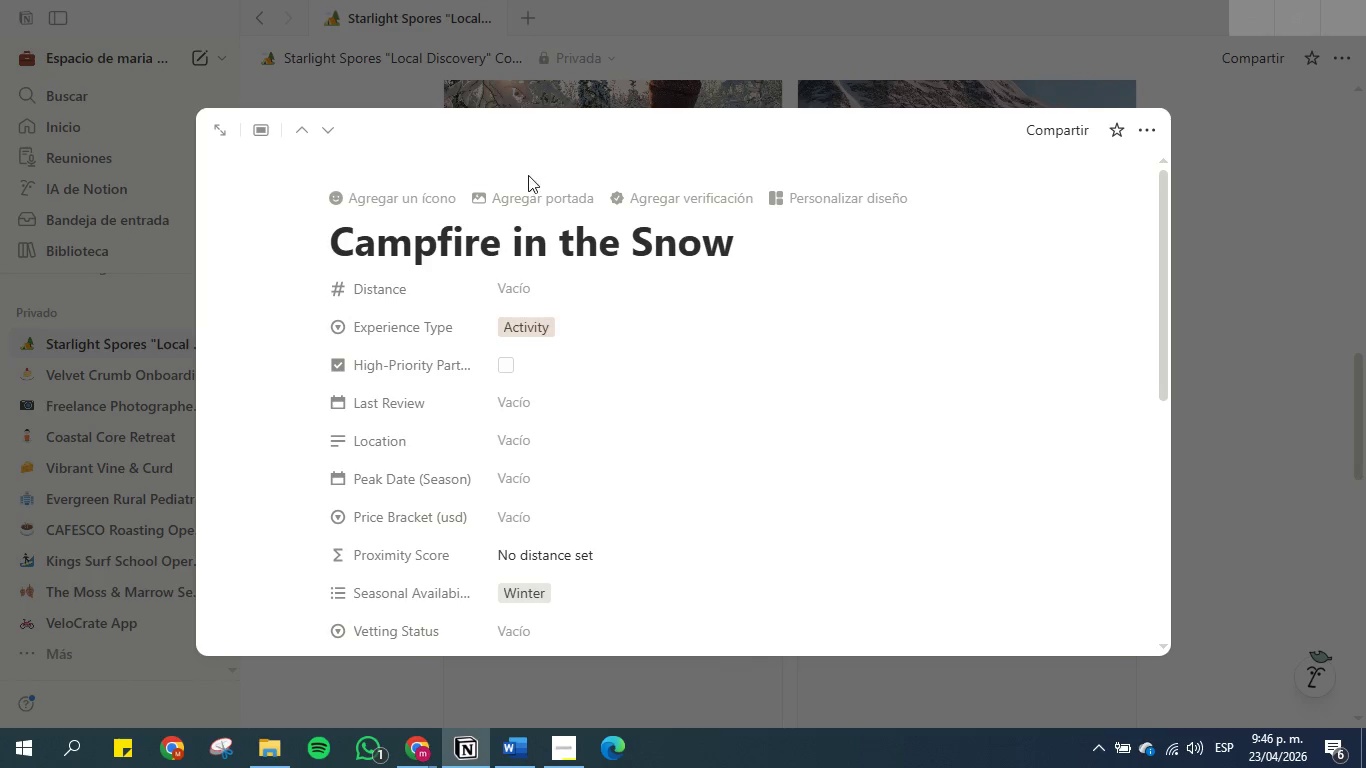 
left_click([524, 196])
 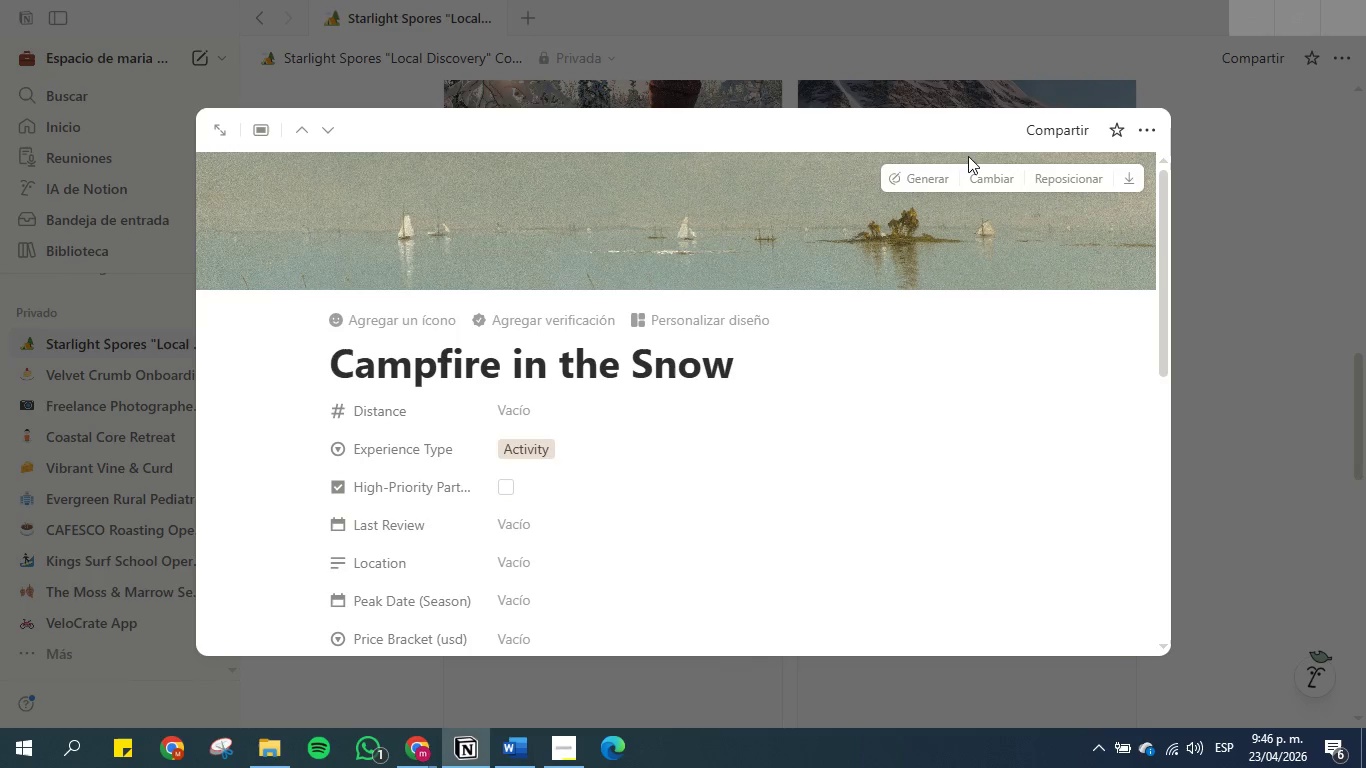 
left_click([997, 187])
 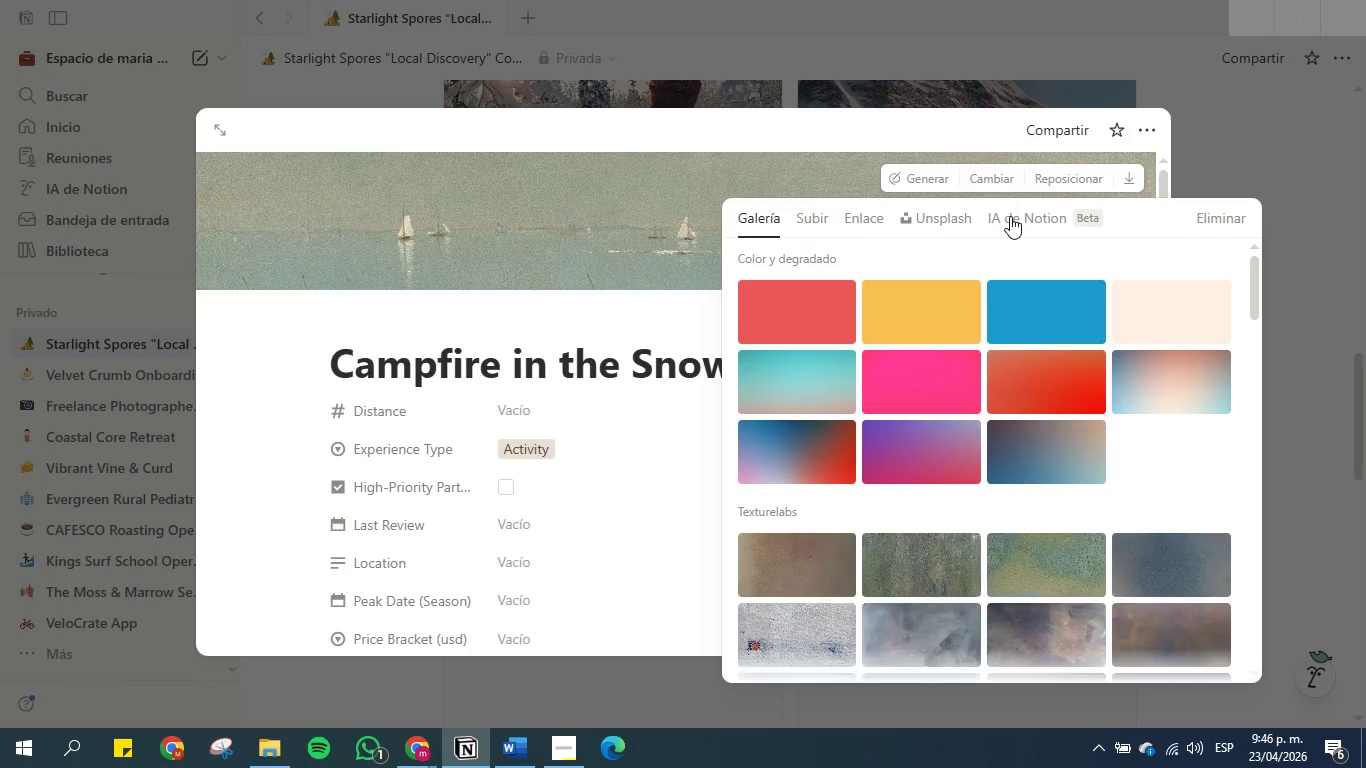 
left_click([923, 216])
 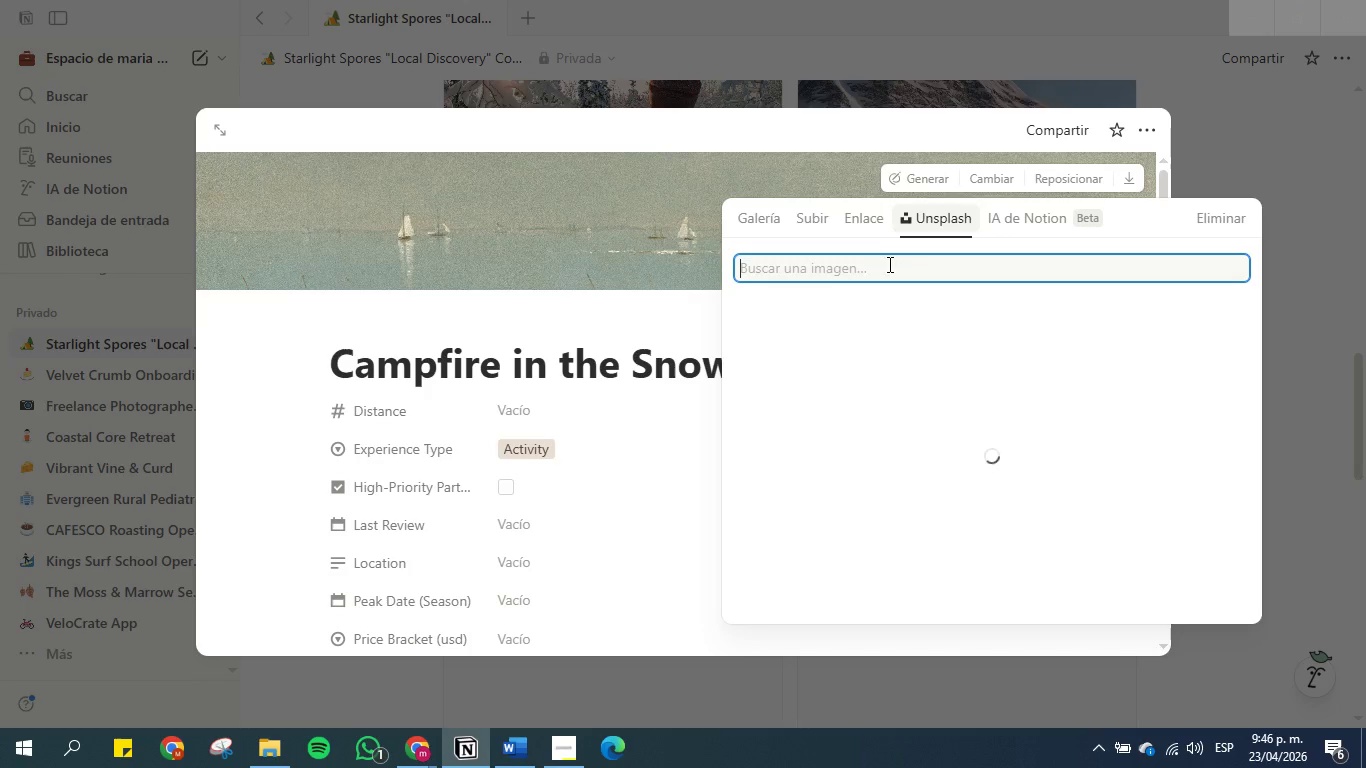 
left_click([886, 267])
 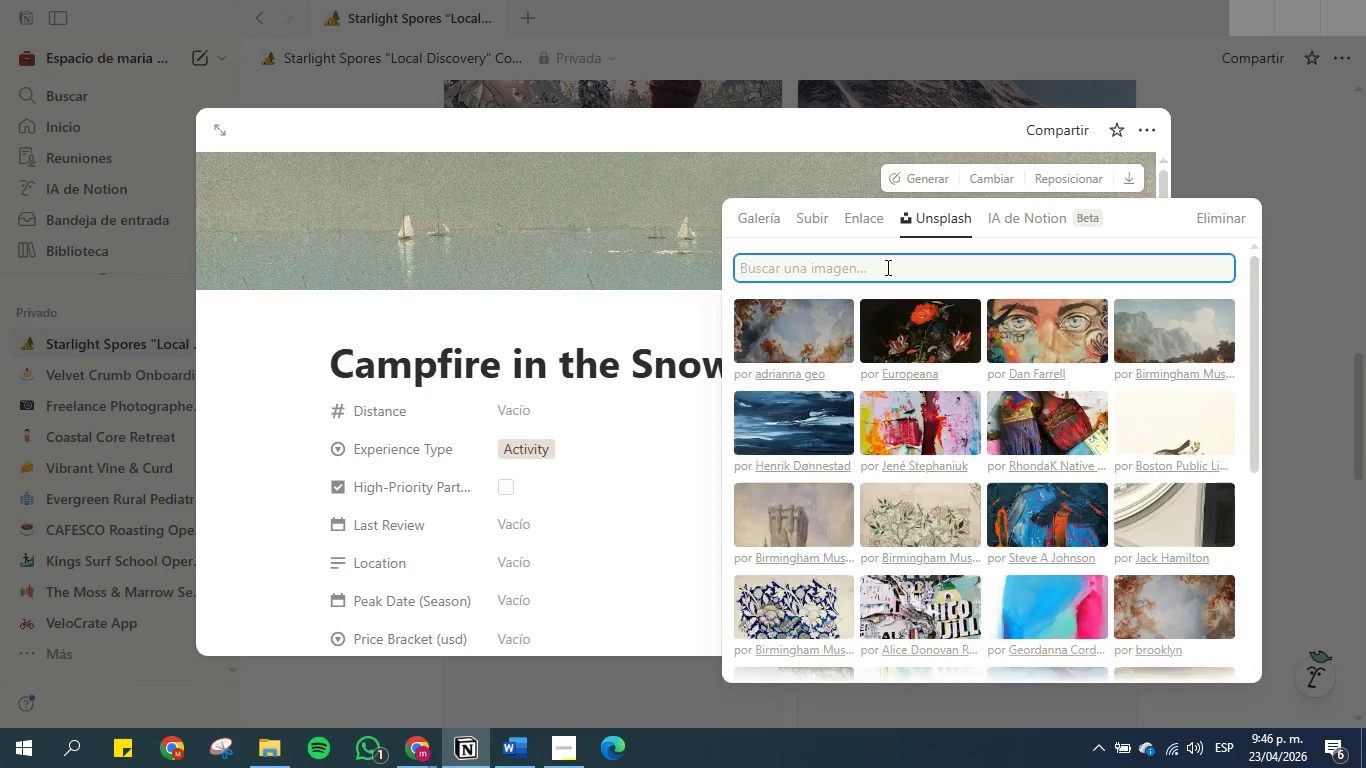 
key(Control+V)
 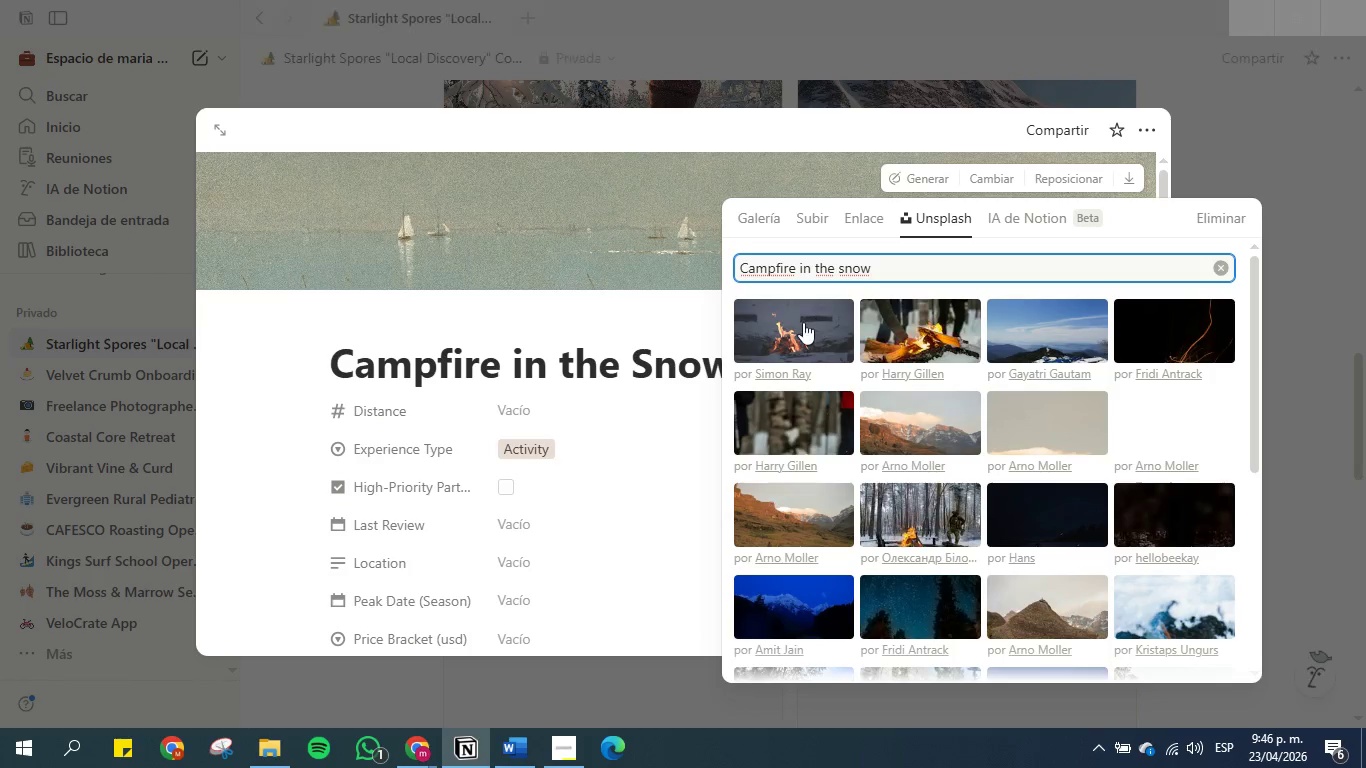 
left_click([916, 332])
 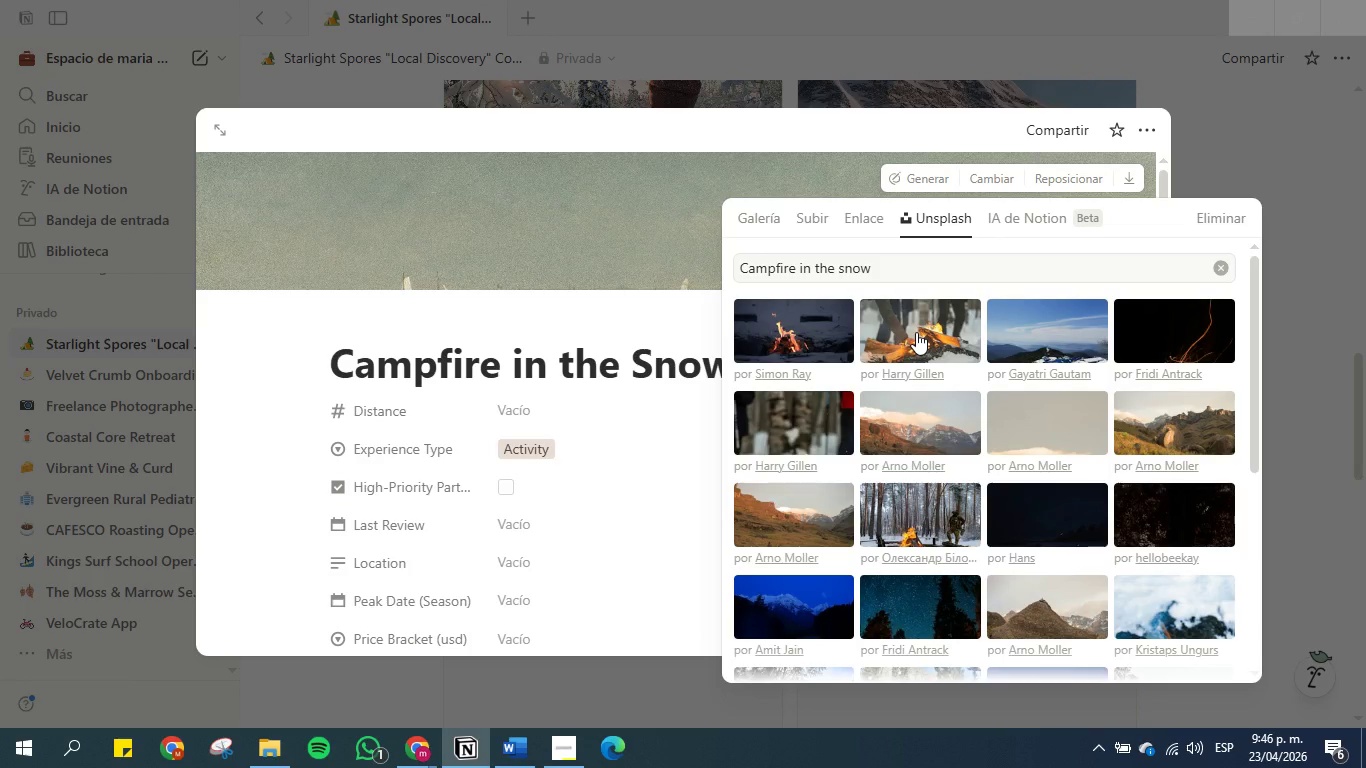 
double_click([916, 332])
 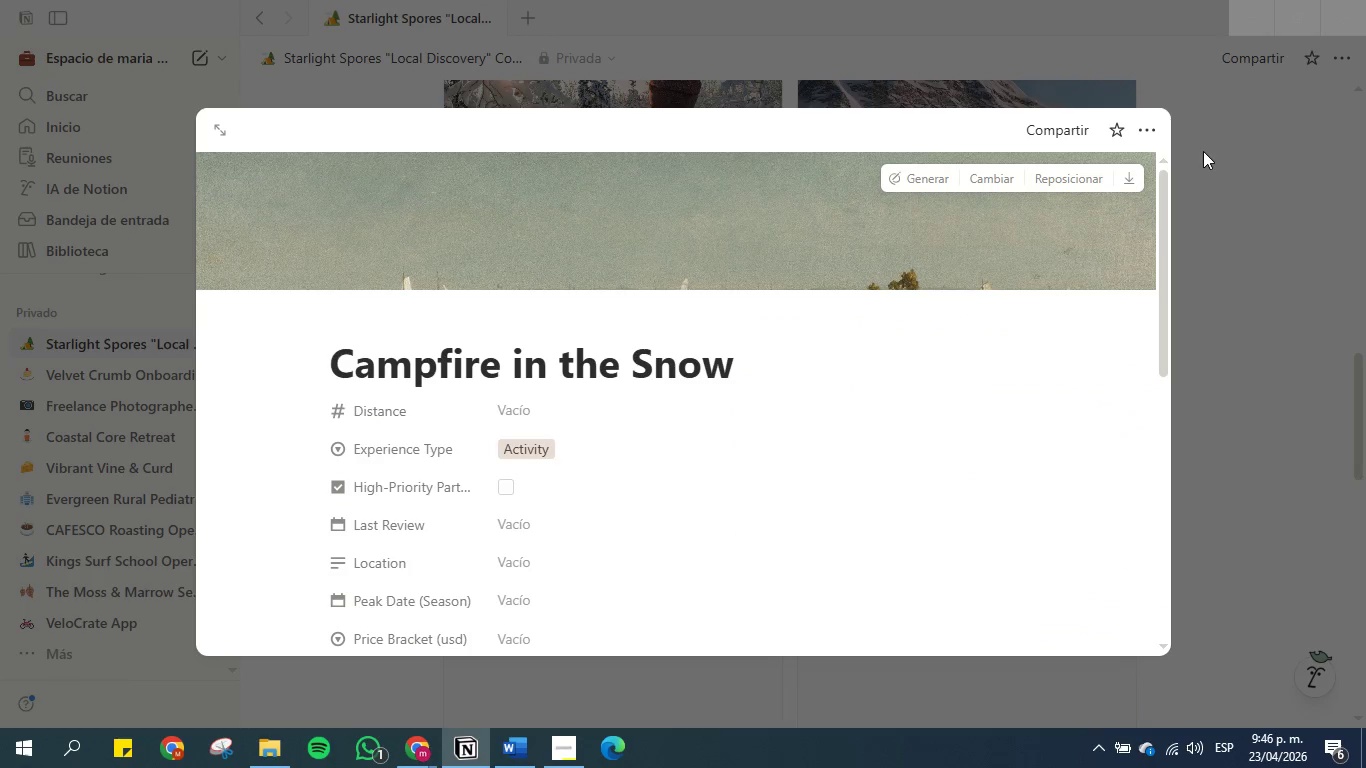 
double_click([1203, 151])
 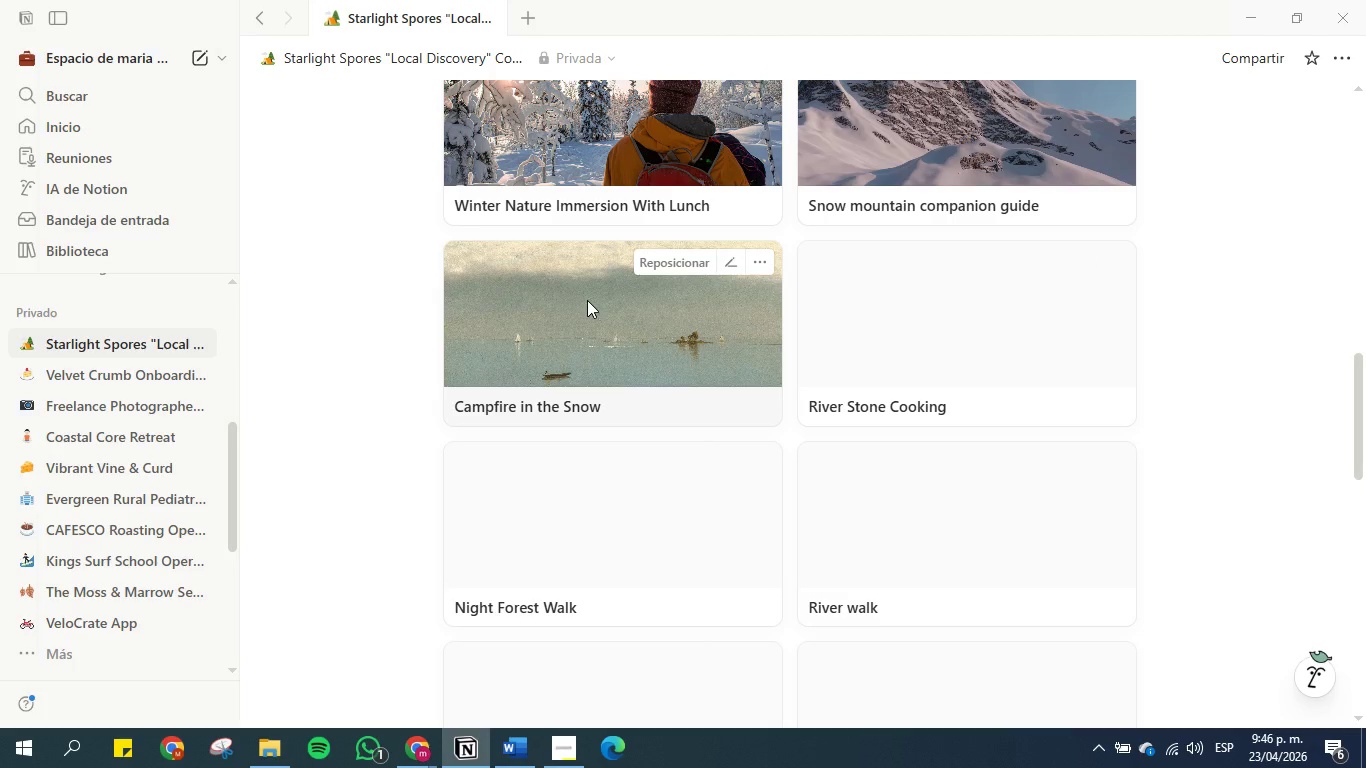 
left_click([587, 300])
 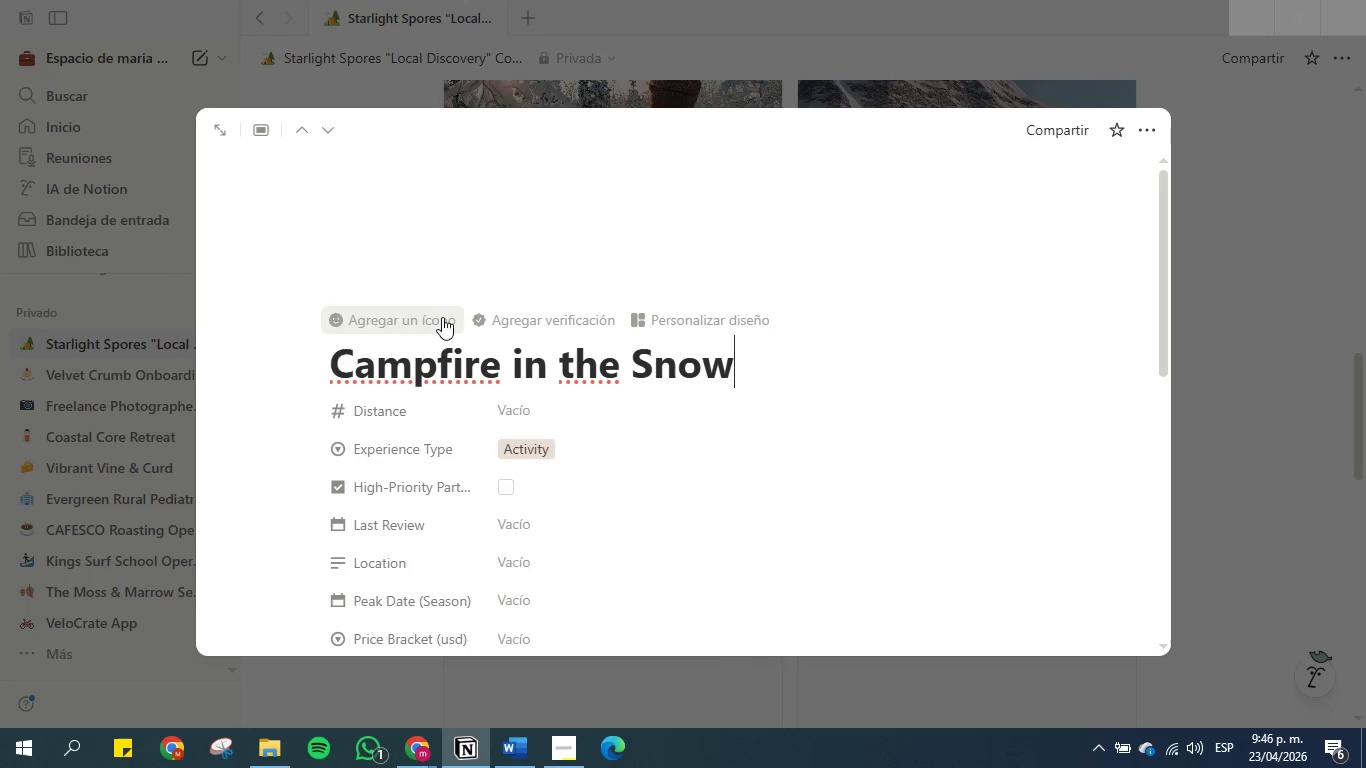 
left_click([1228, 266])
 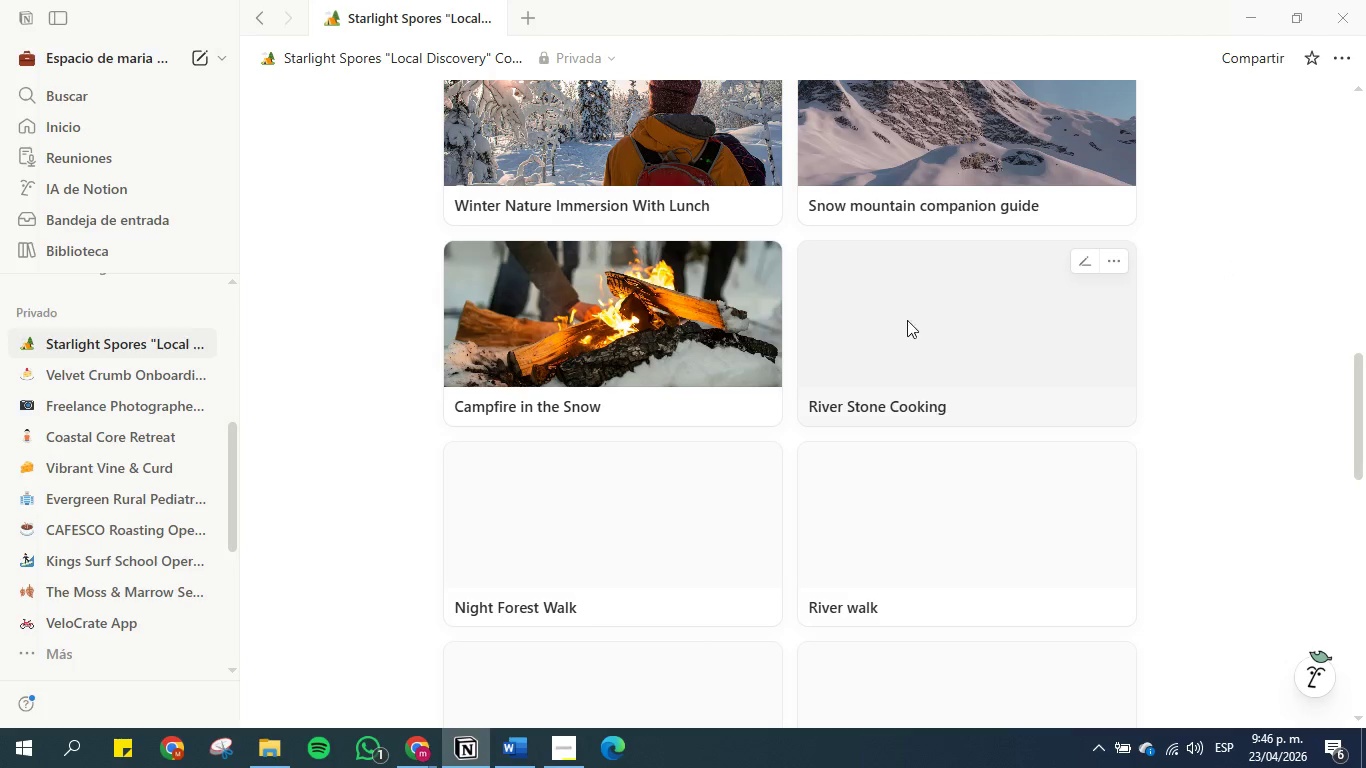 
left_click([891, 332])
 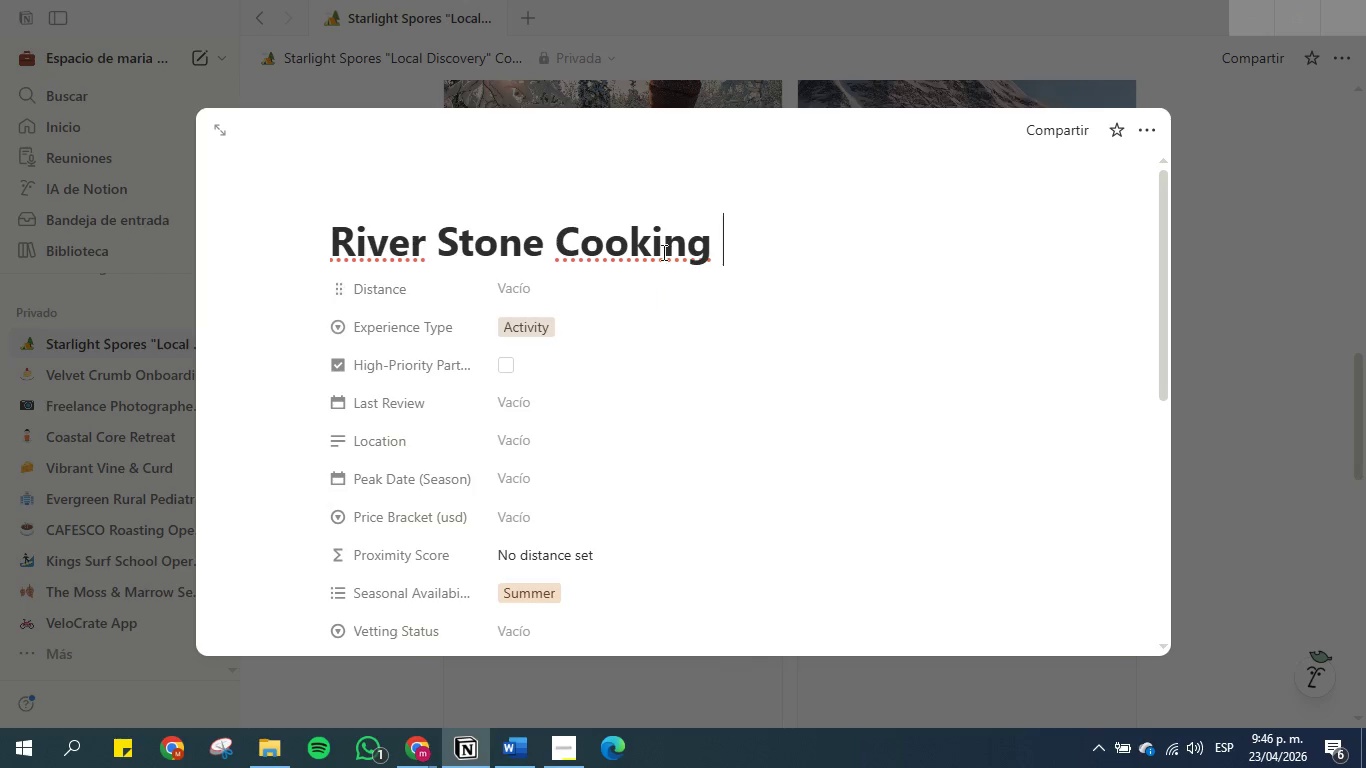 
double_click([663, 248])
 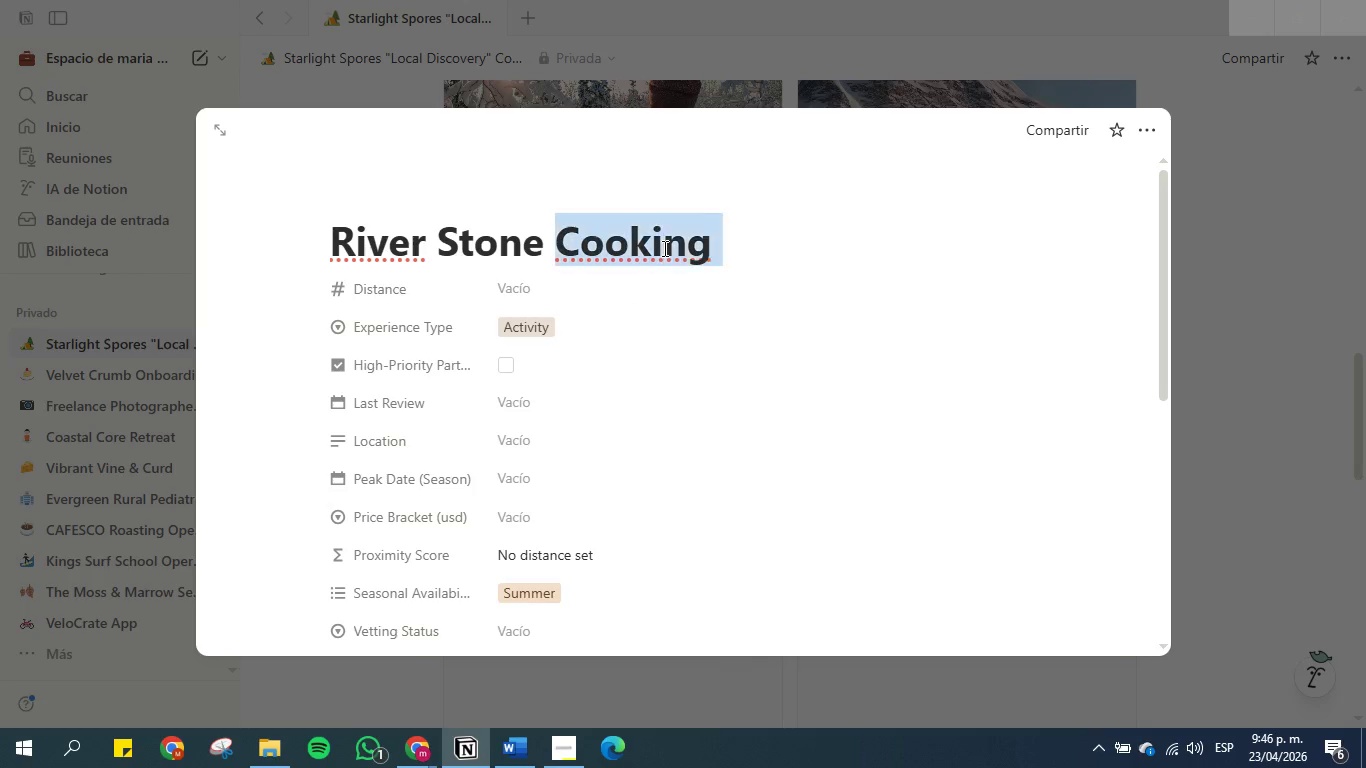 
triple_click([663, 248])
 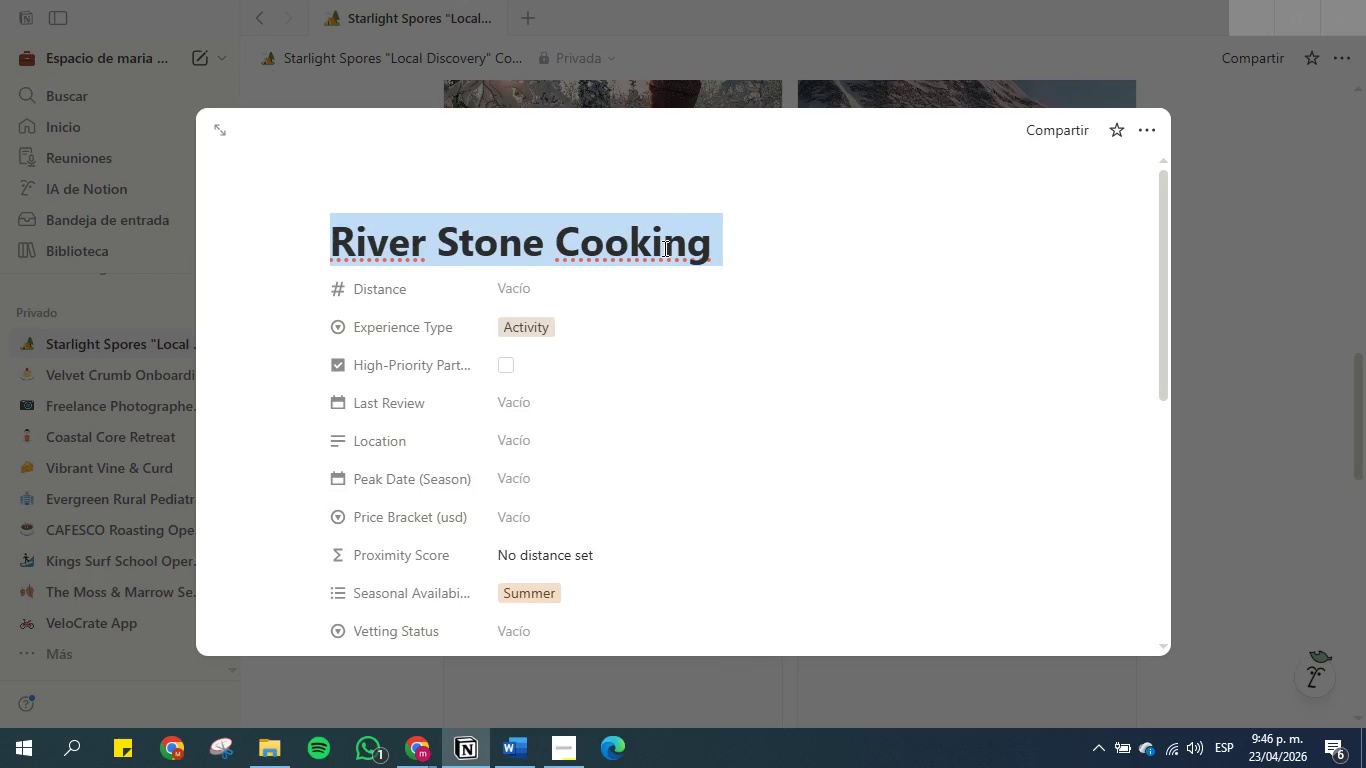 
key(Control+C)
 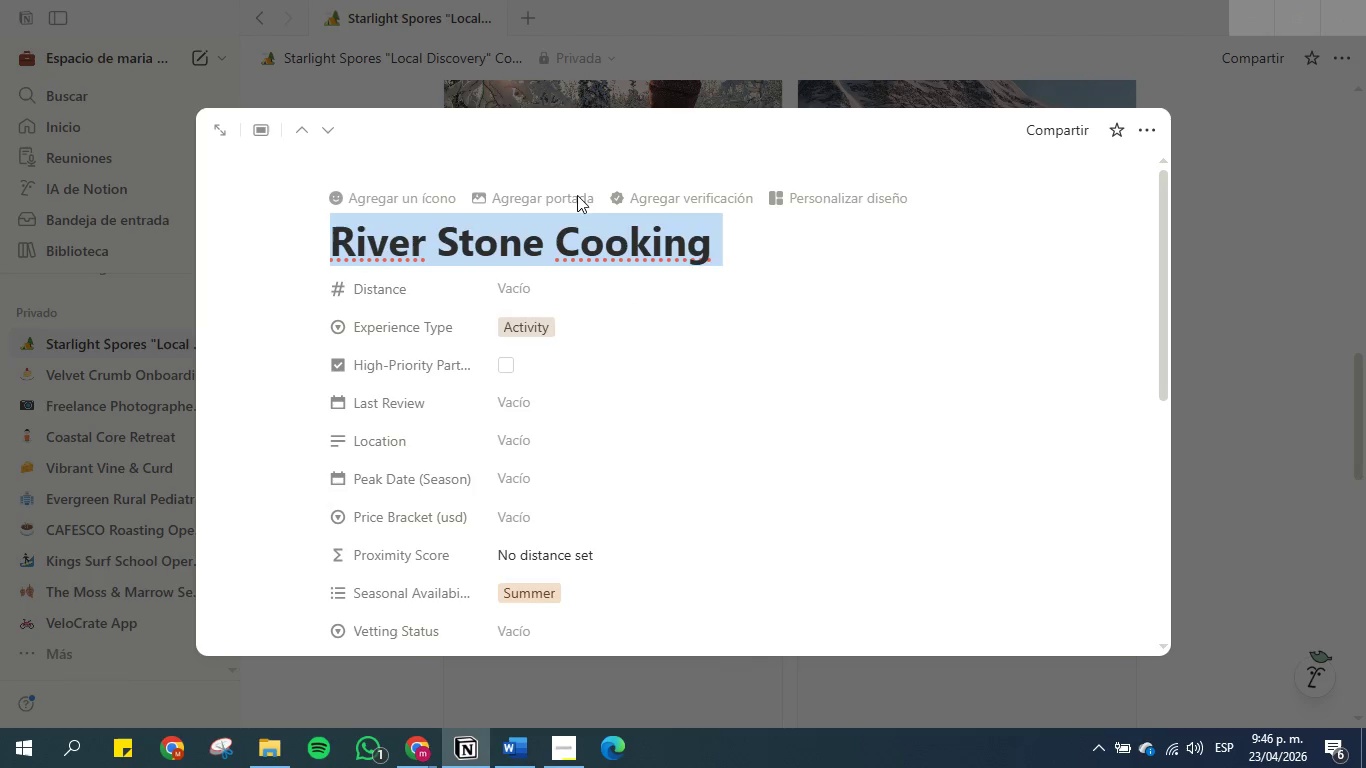 
left_click([551, 202])
 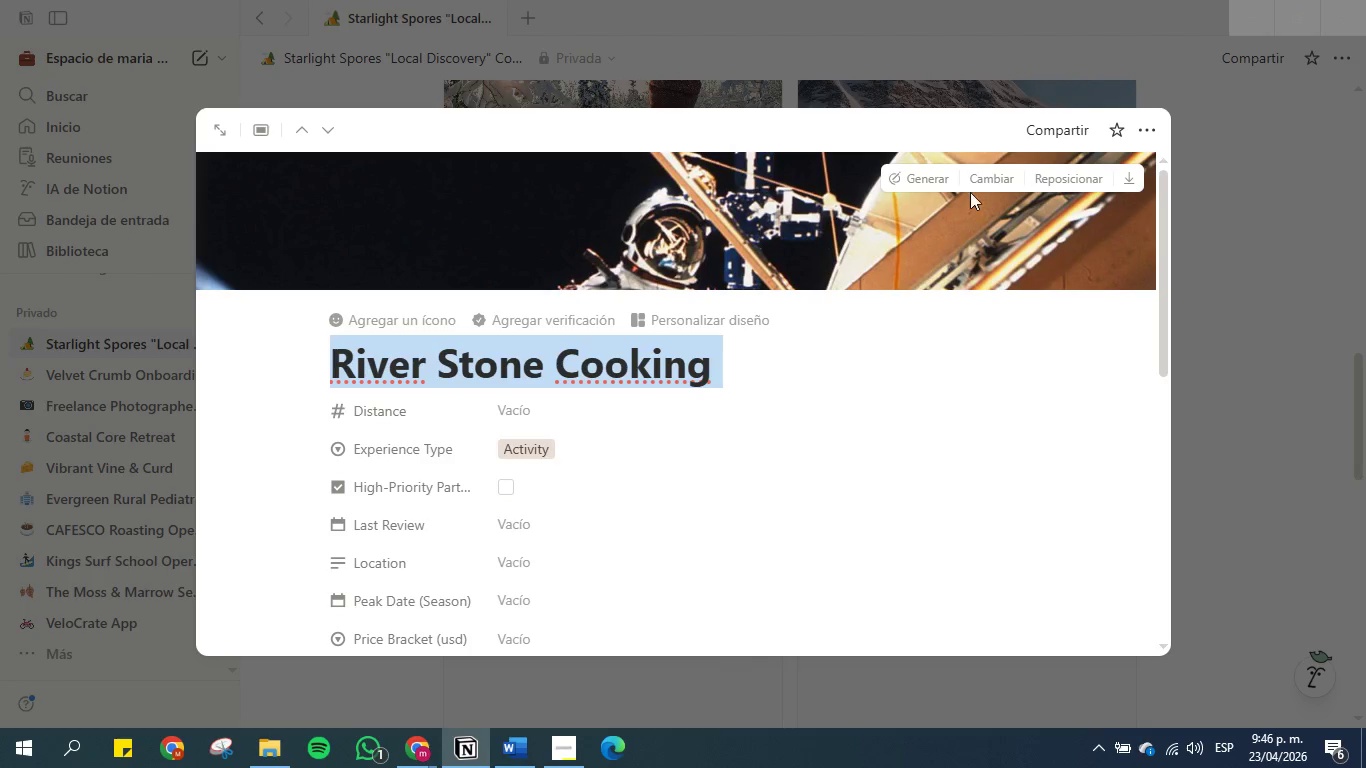 
left_click([984, 178])
 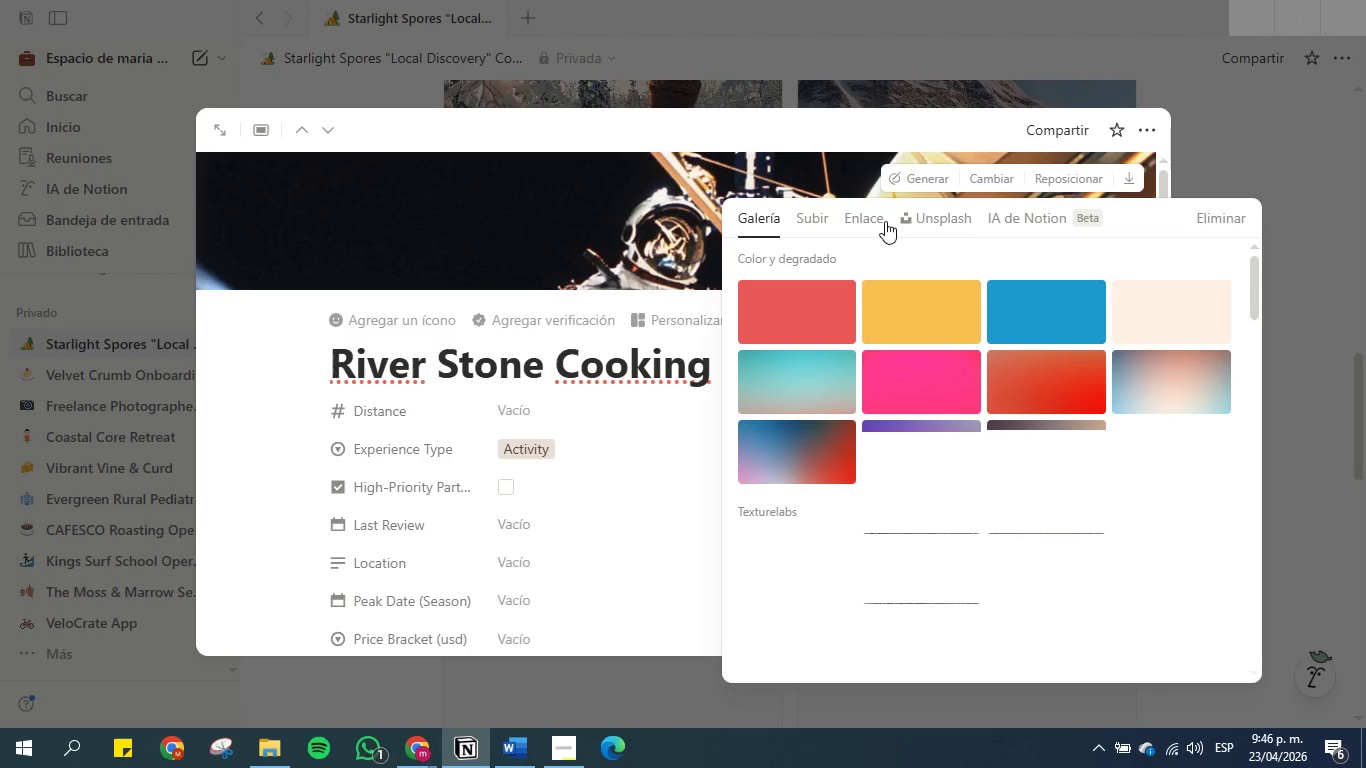 
left_click([921, 215])
 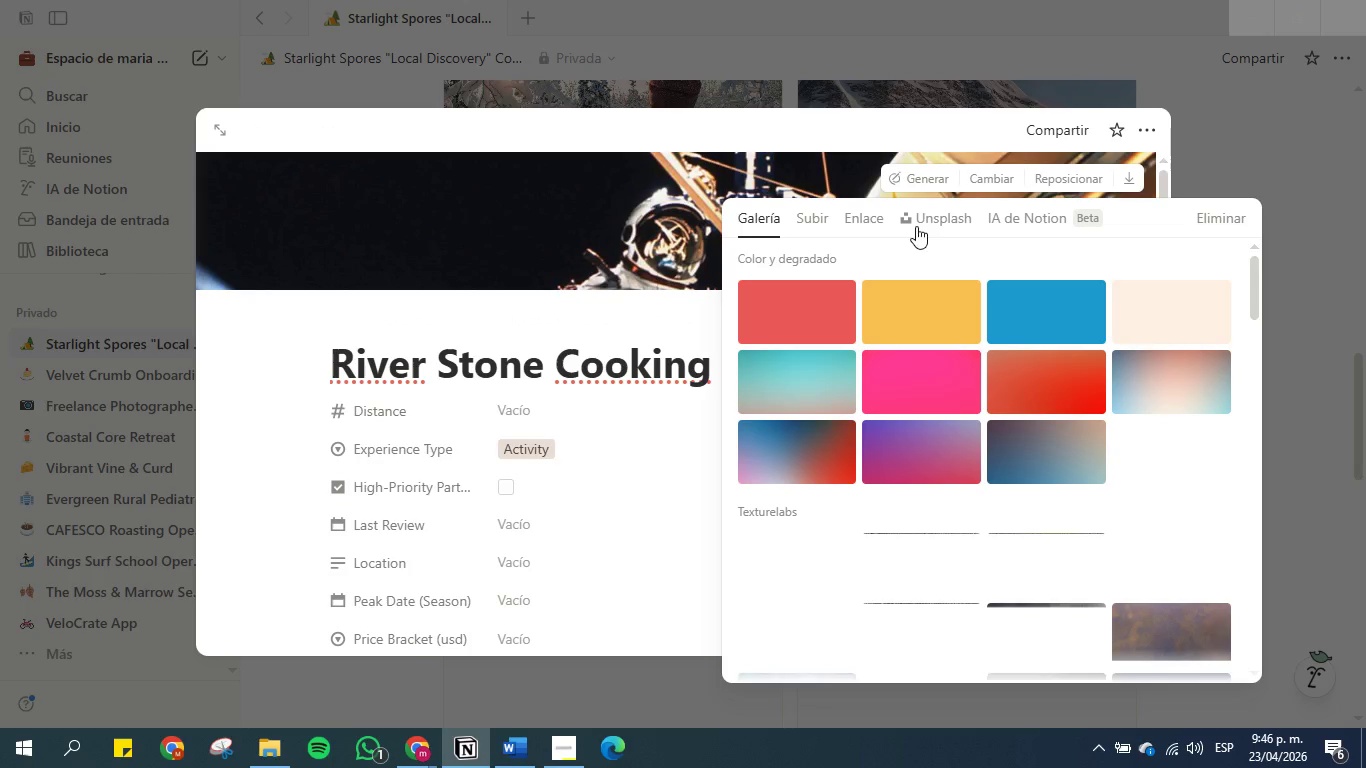 
left_click([932, 218])
 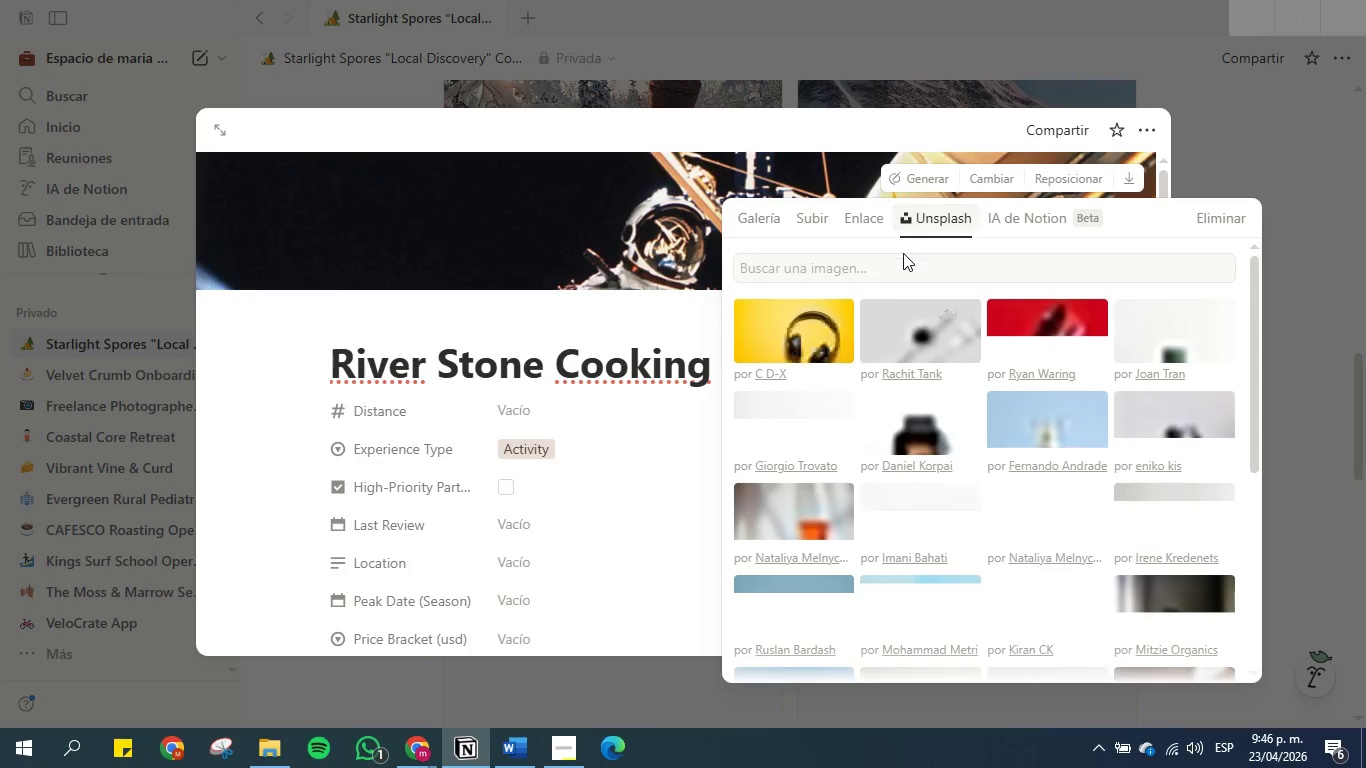 
left_click([903, 254])
 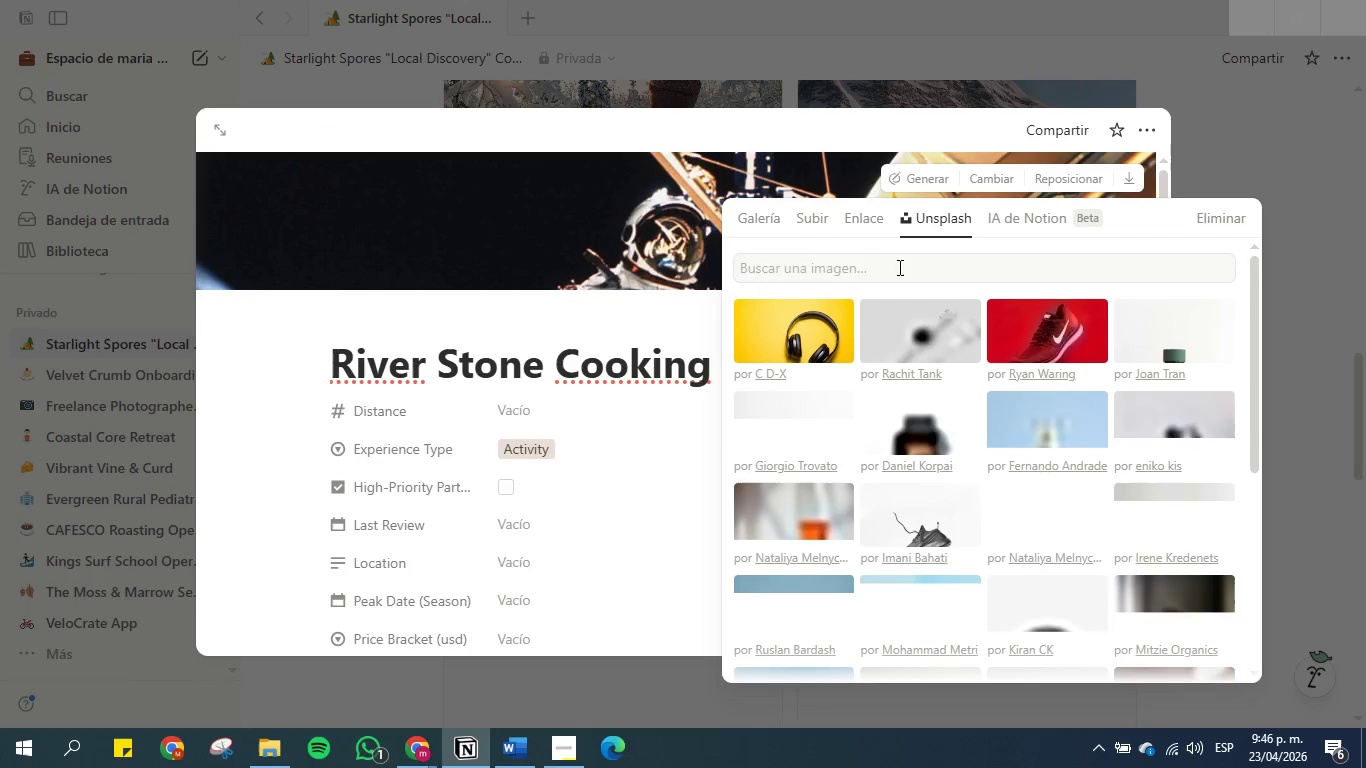 
left_click([898, 267])
 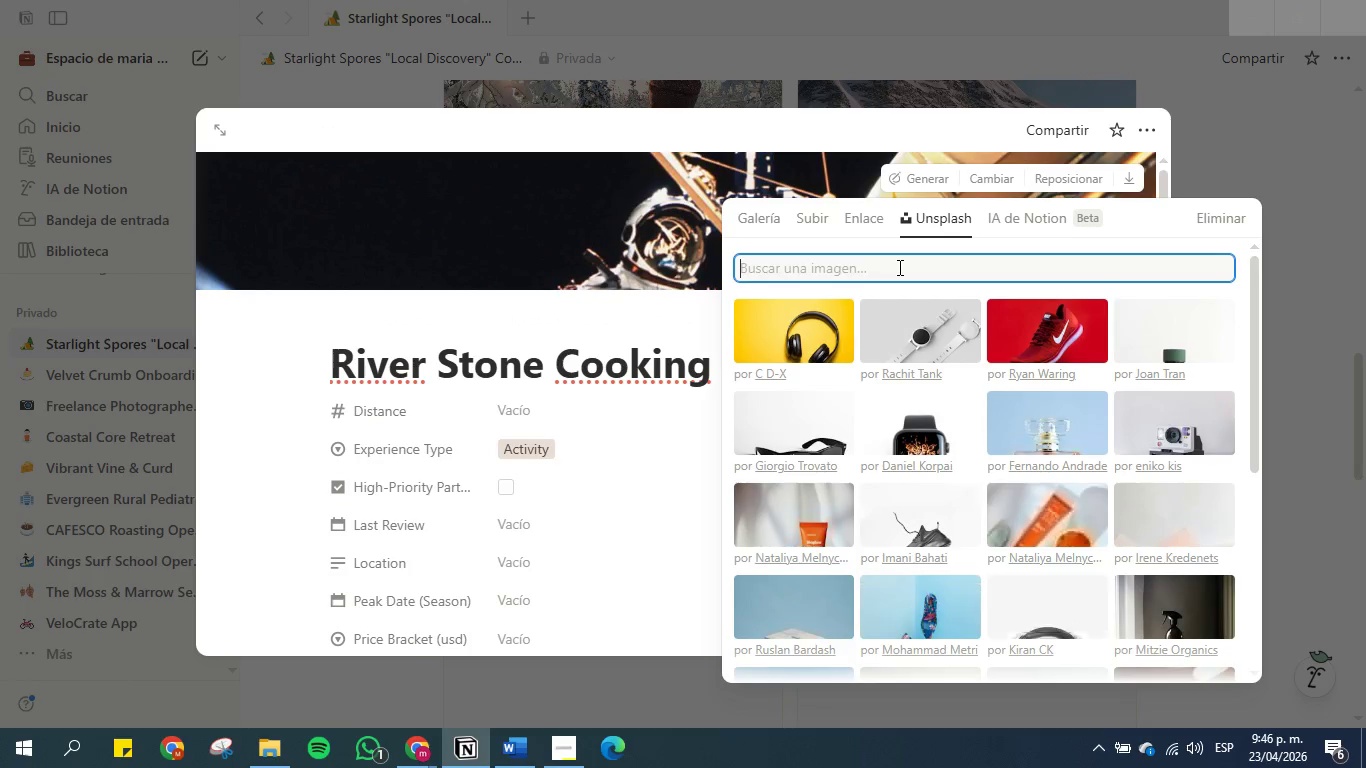 
key(Control+V)
 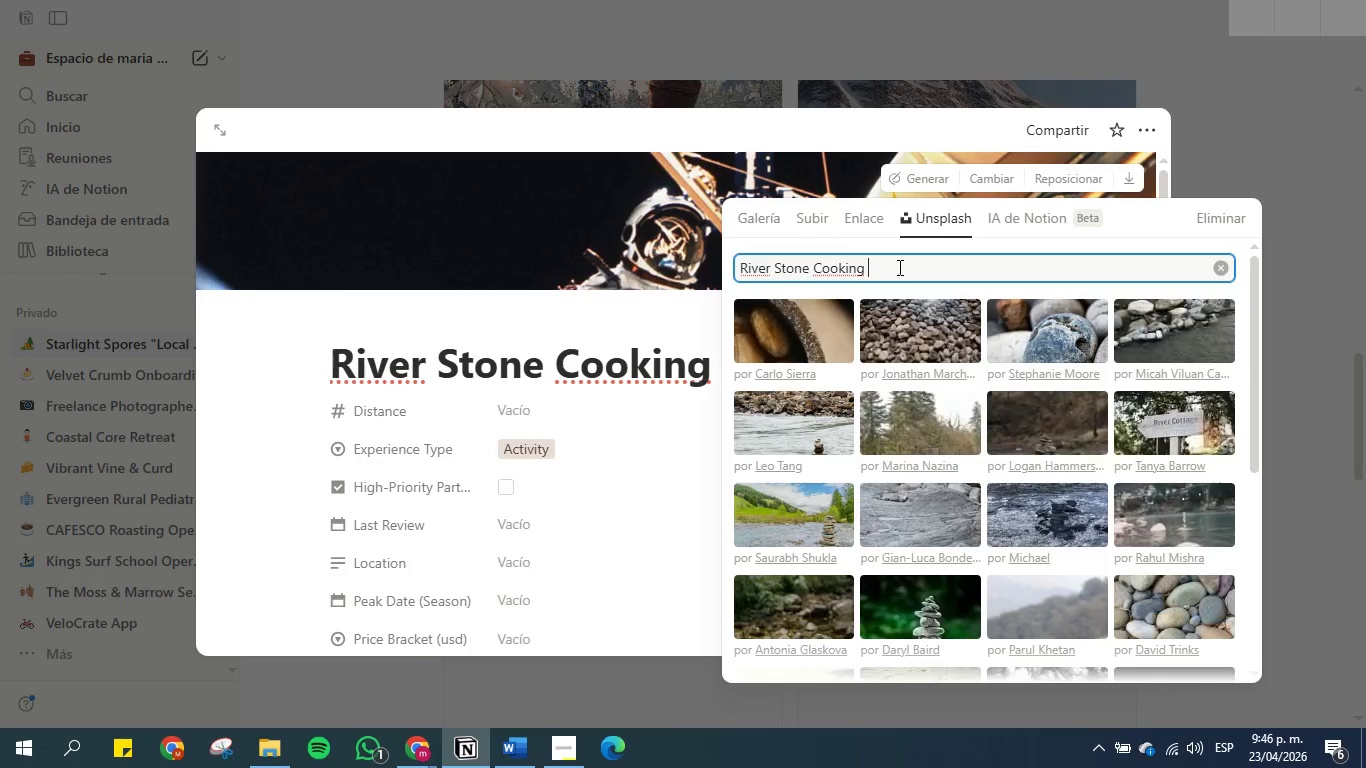 
wait(6.36)
 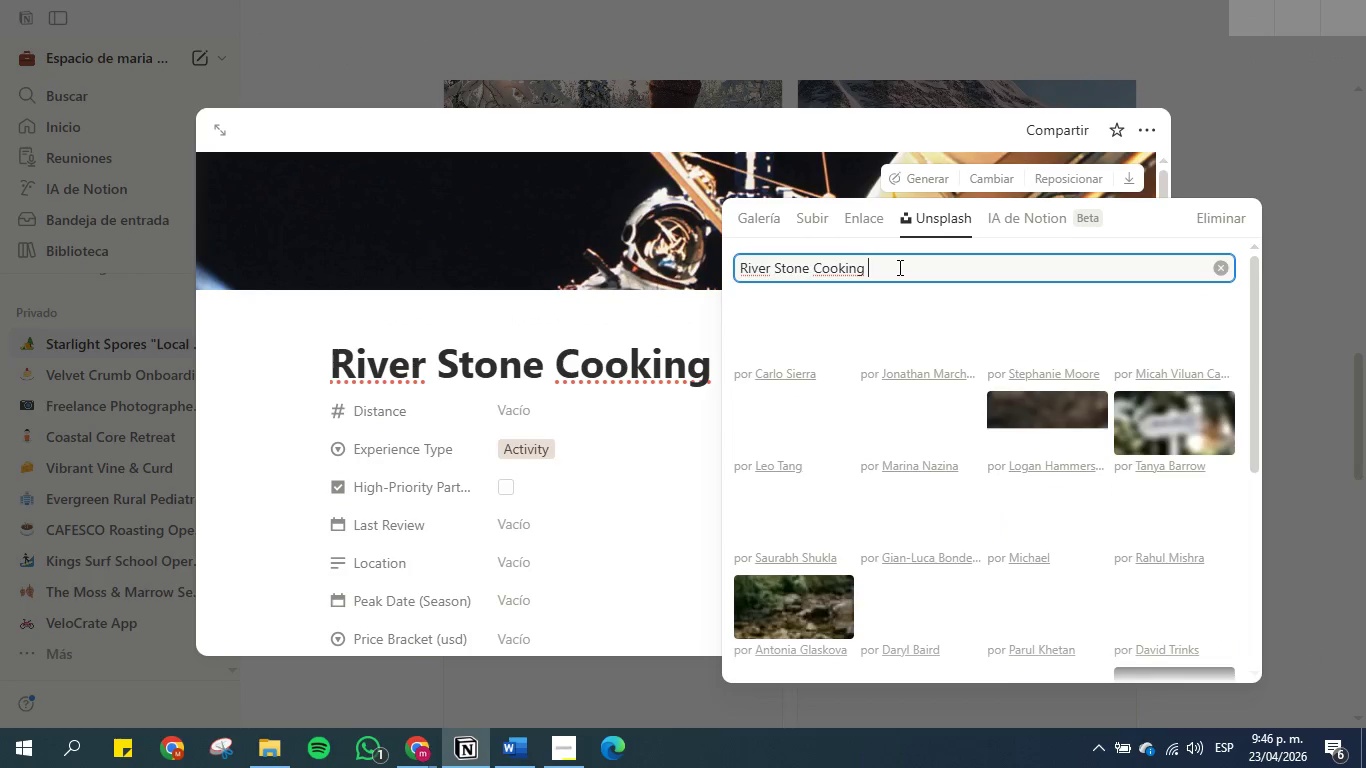 
scroll: coordinate [1061, 333], scroll_direction: down, amount: 3.0
 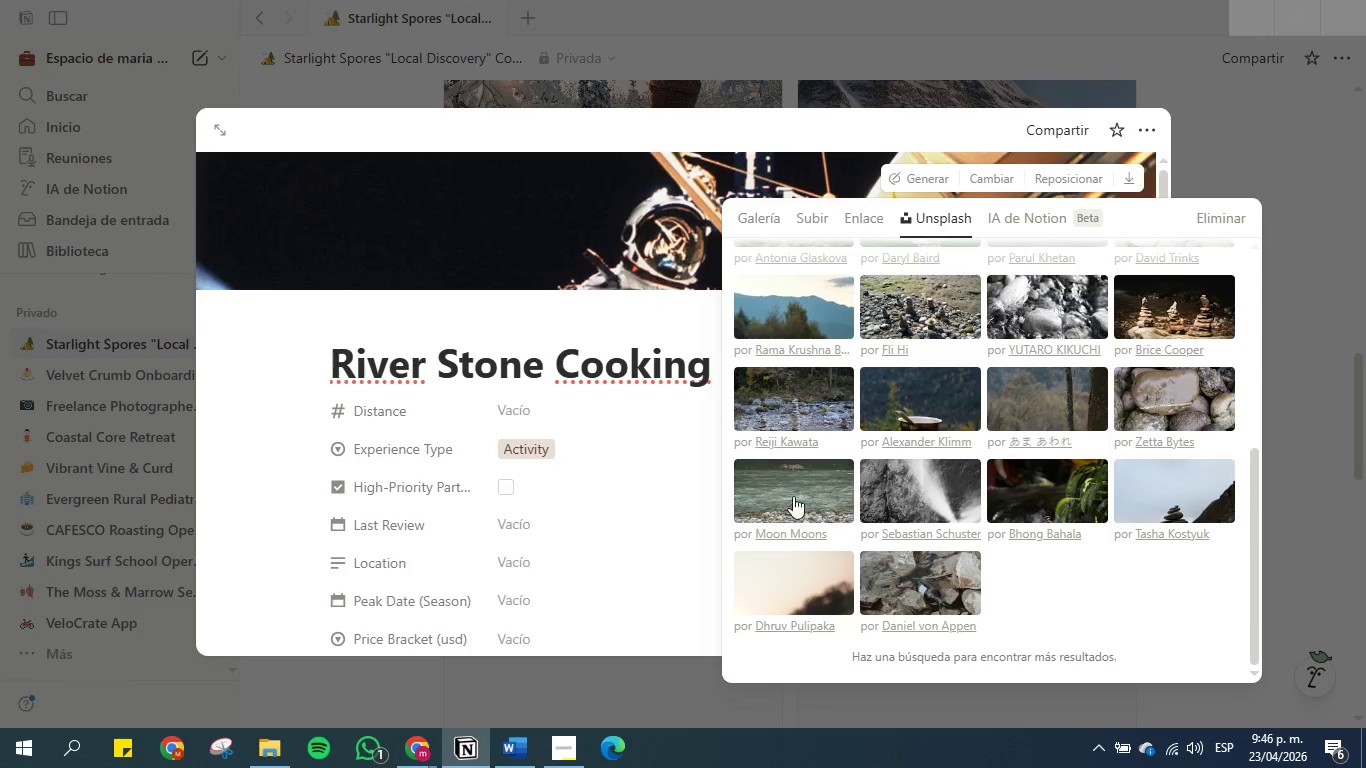 
double_click([793, 491])
 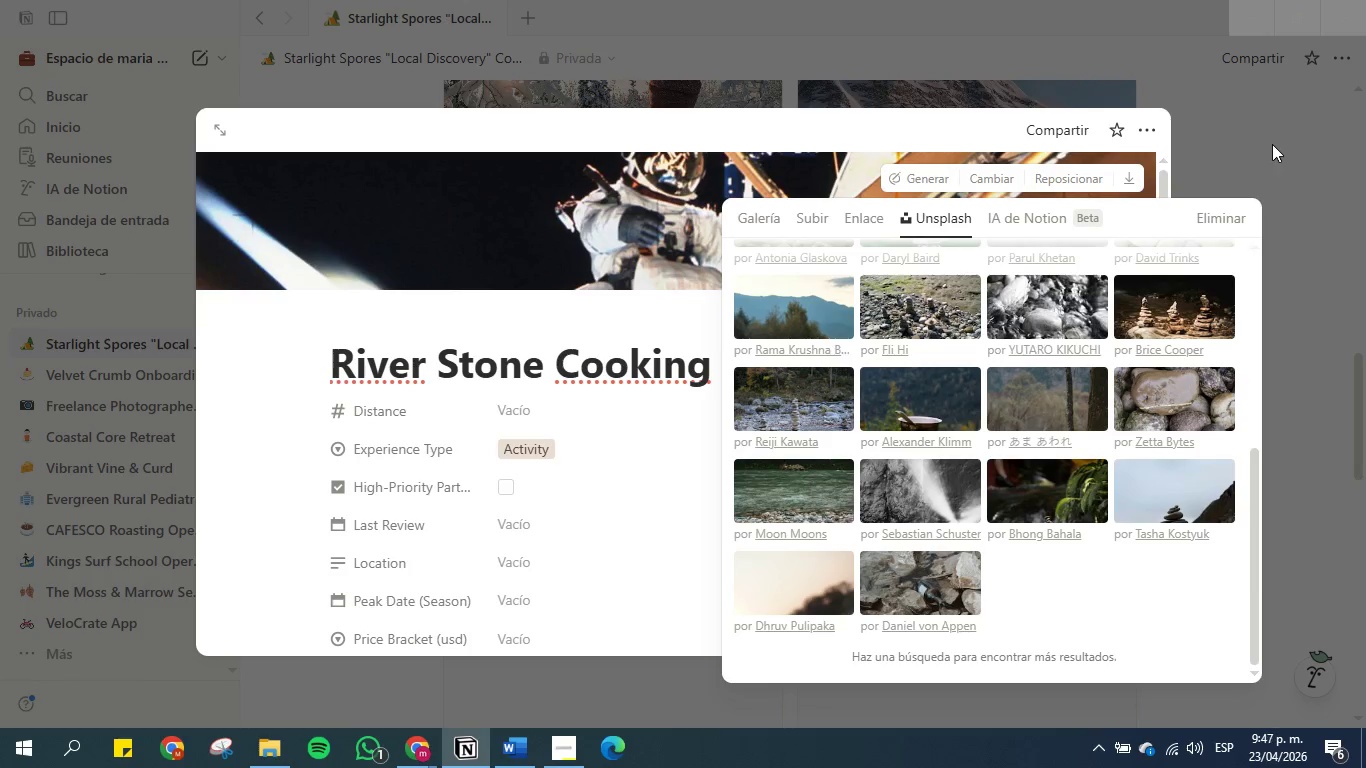 
double_click([1269, 147])
 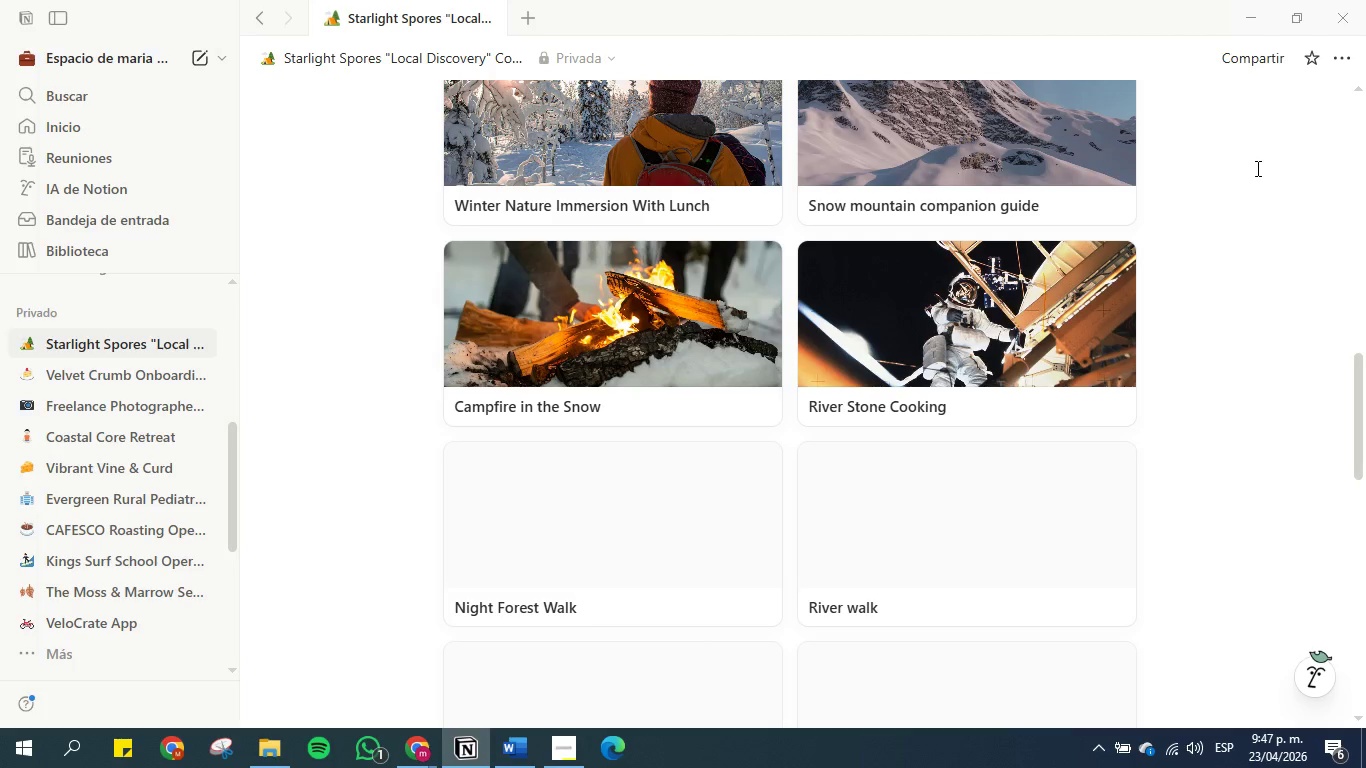 
mouse_move([737, 335])
 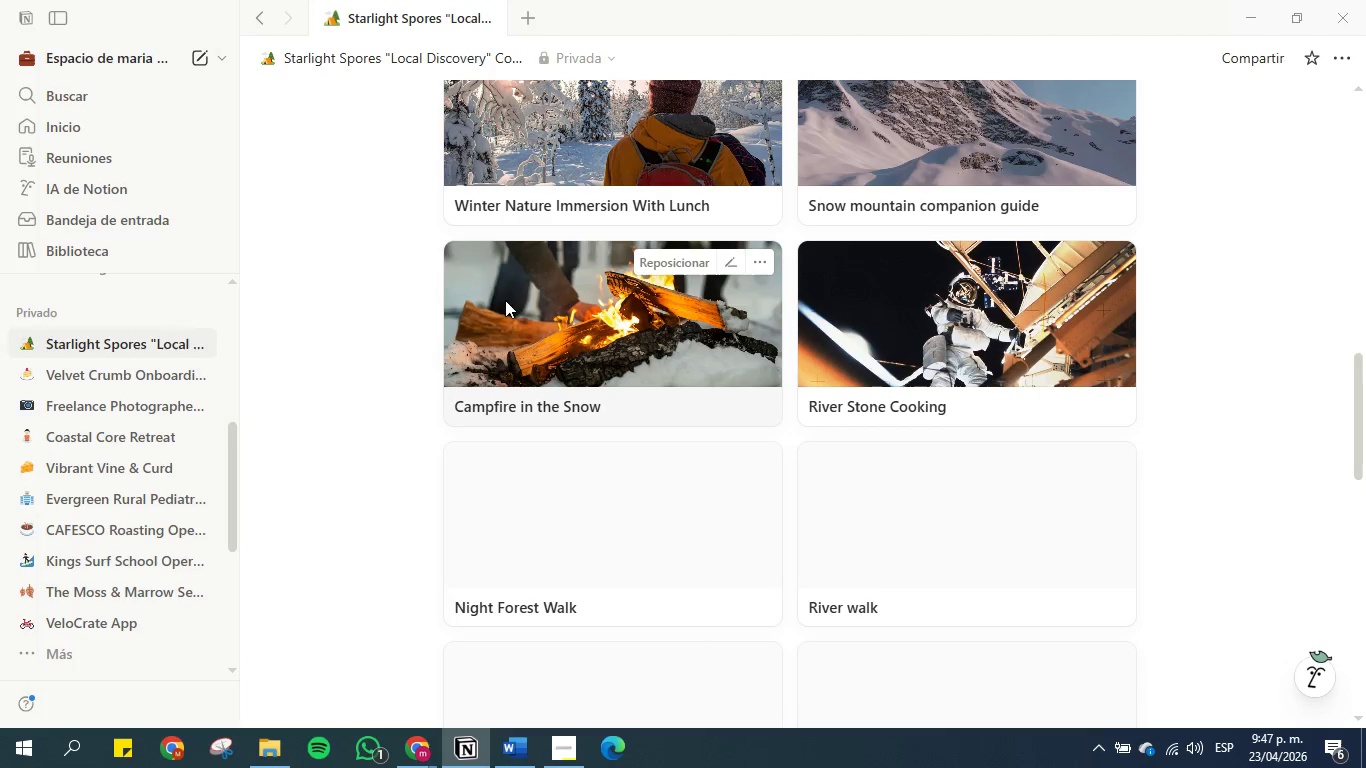 
scroll: coordinate [442, 316], scroll_direction: down, amount: 11.0
 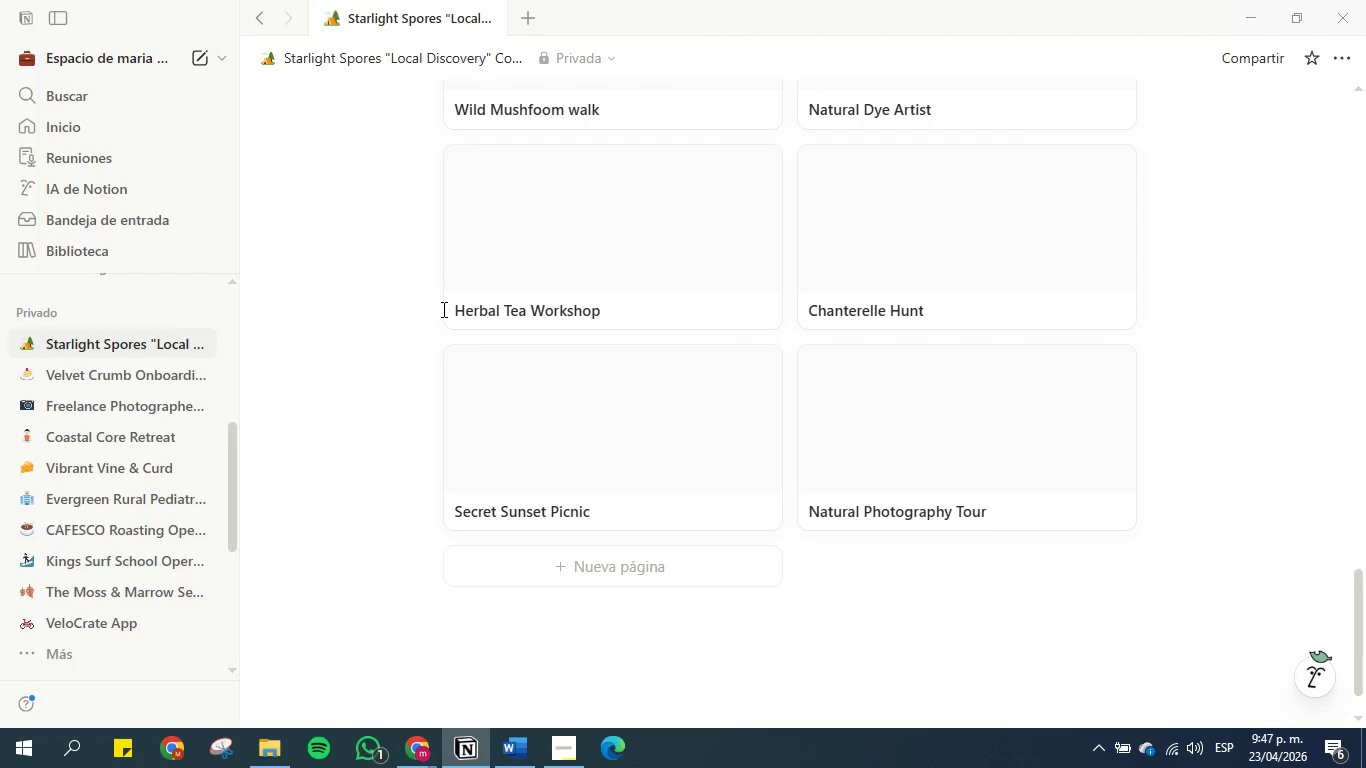 
scroll: coordinate [422, 298], scroll_direction: up, amount: 10.0
 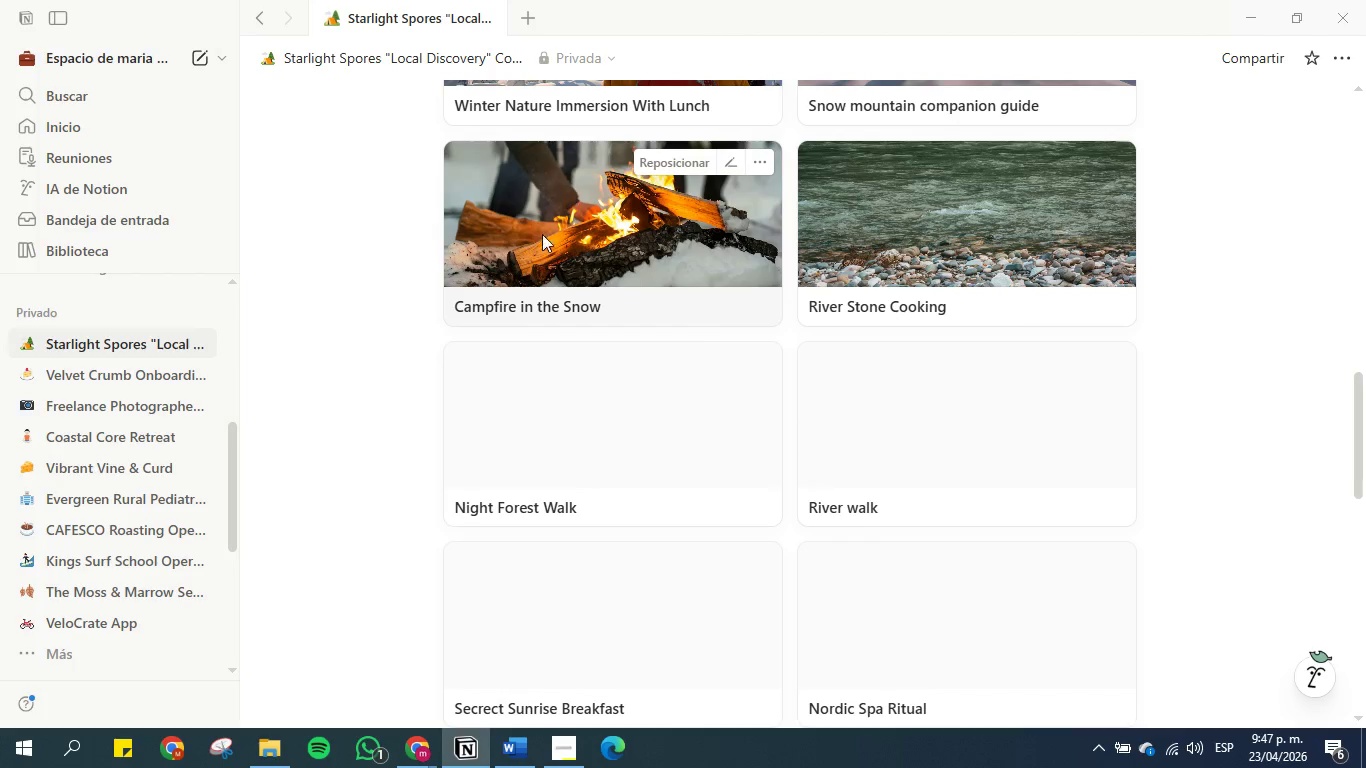 
left_click([535, 370])
 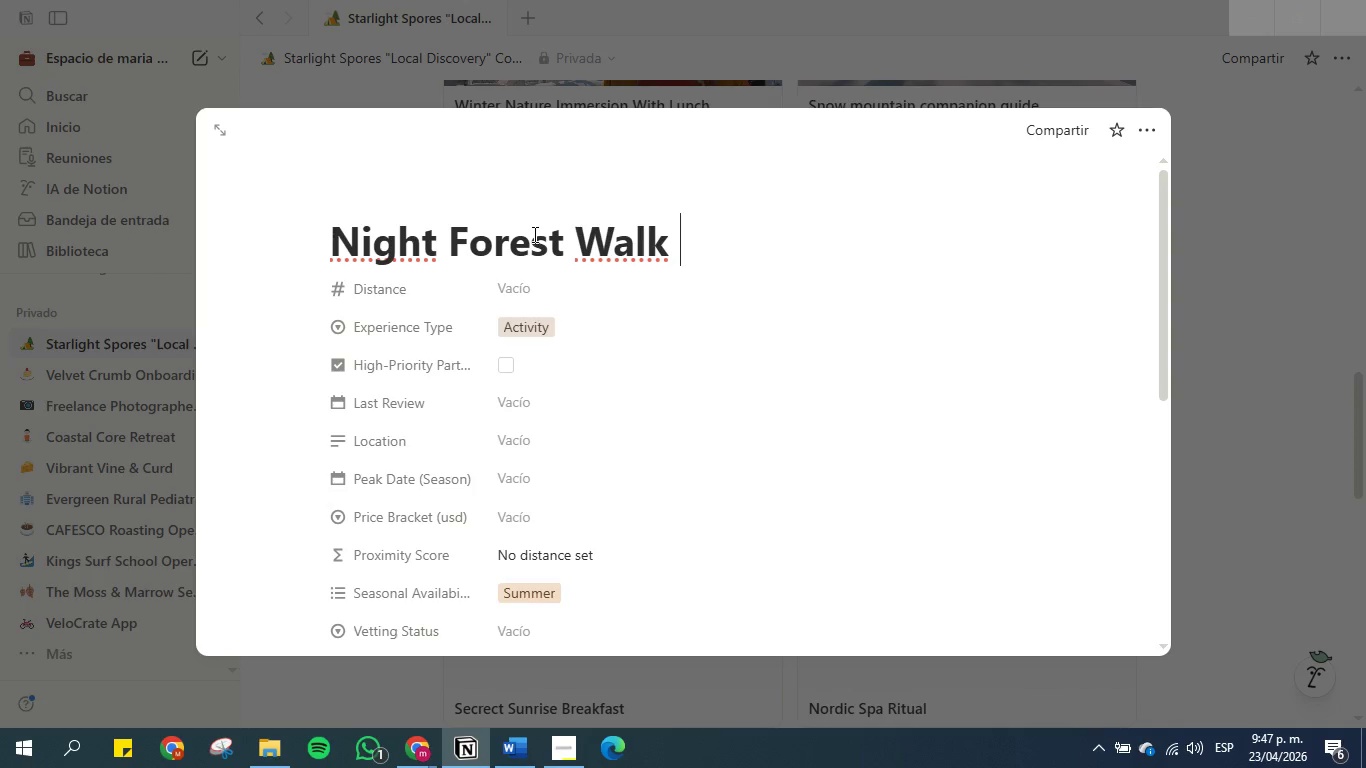 
double_click([533, 234])
 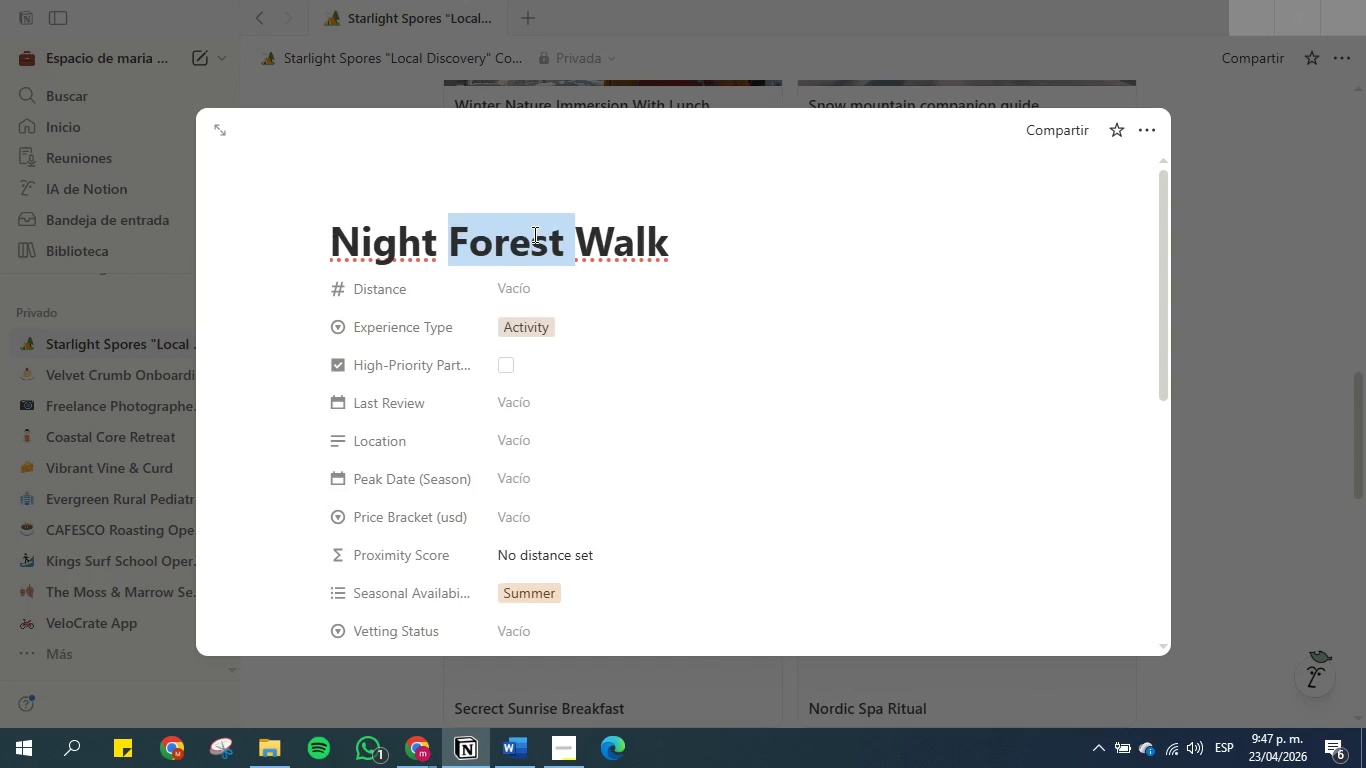 
triple_click([533, 234])
 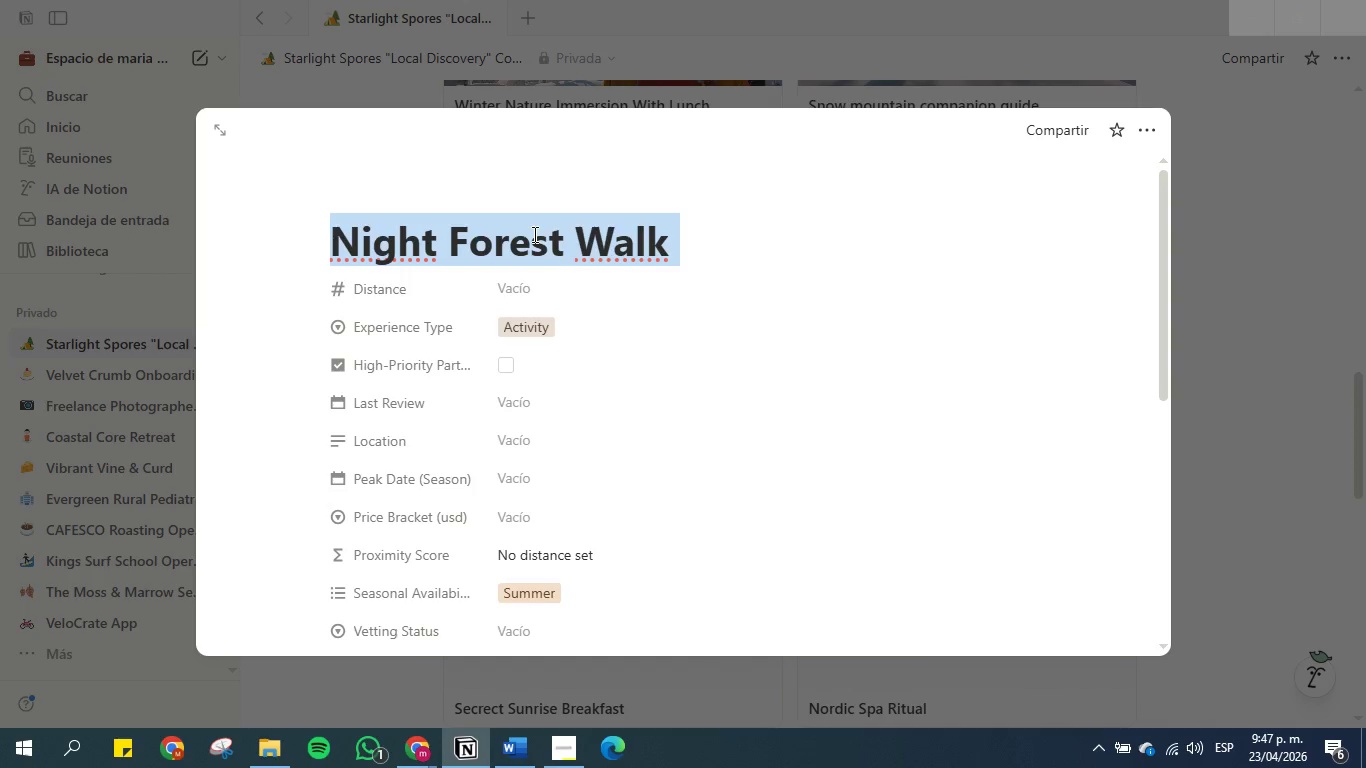 
key(Control+C)
 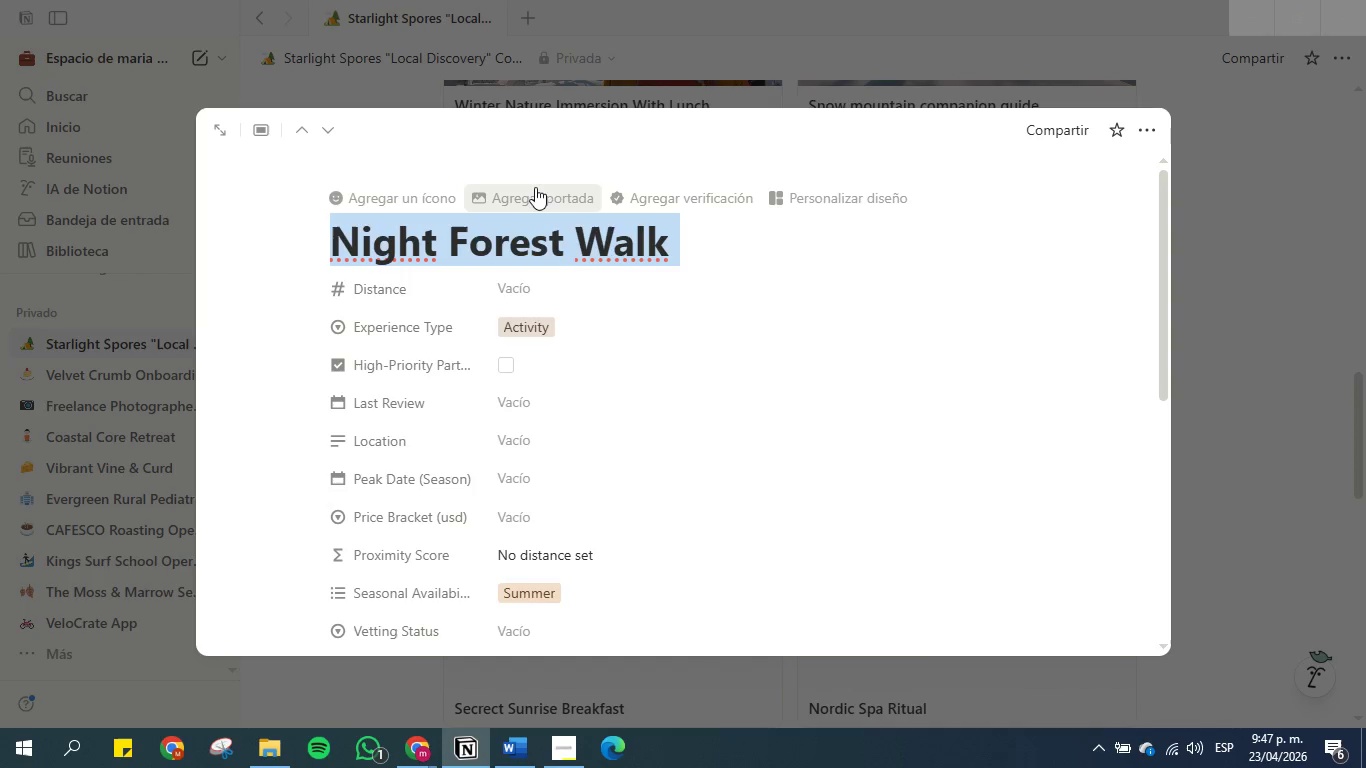 
left_click([531, 196])
 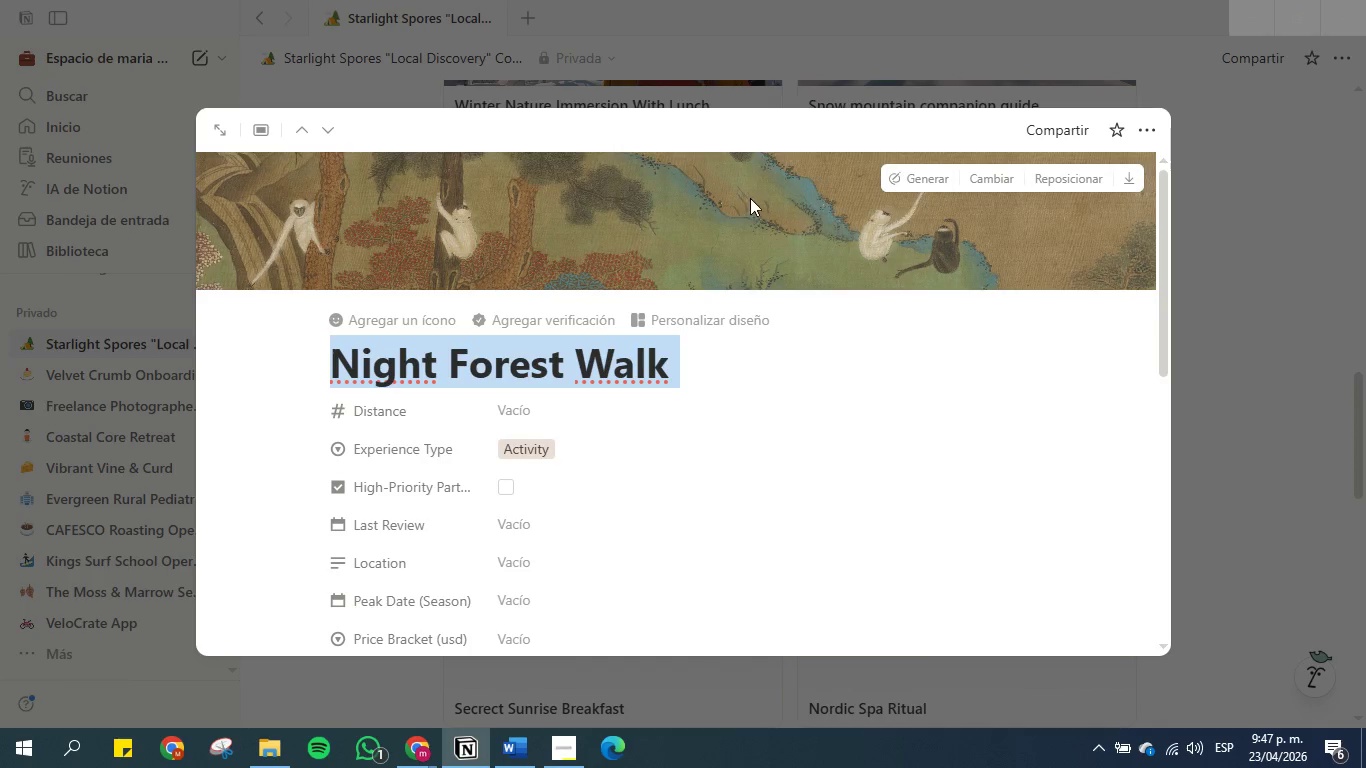 
left_click([993, 178])
 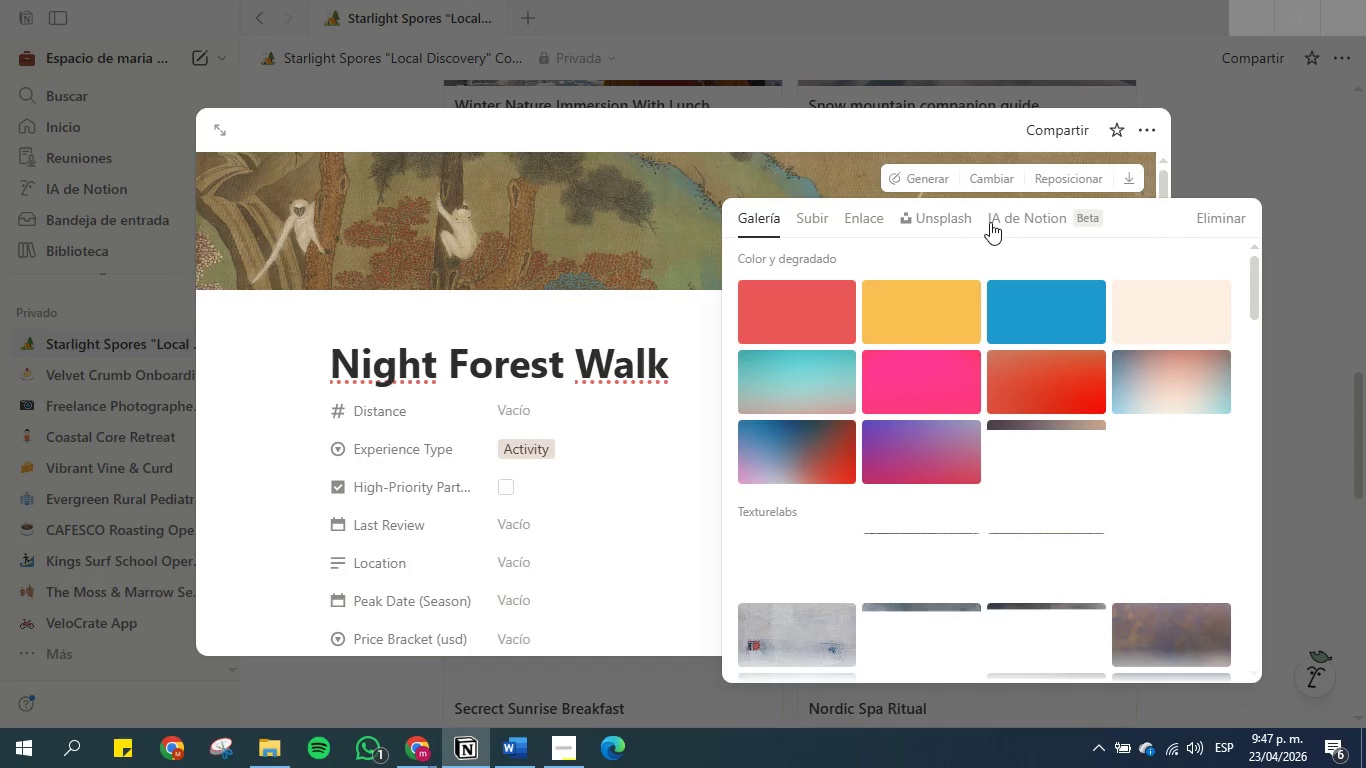 
left_click([939, 222])
 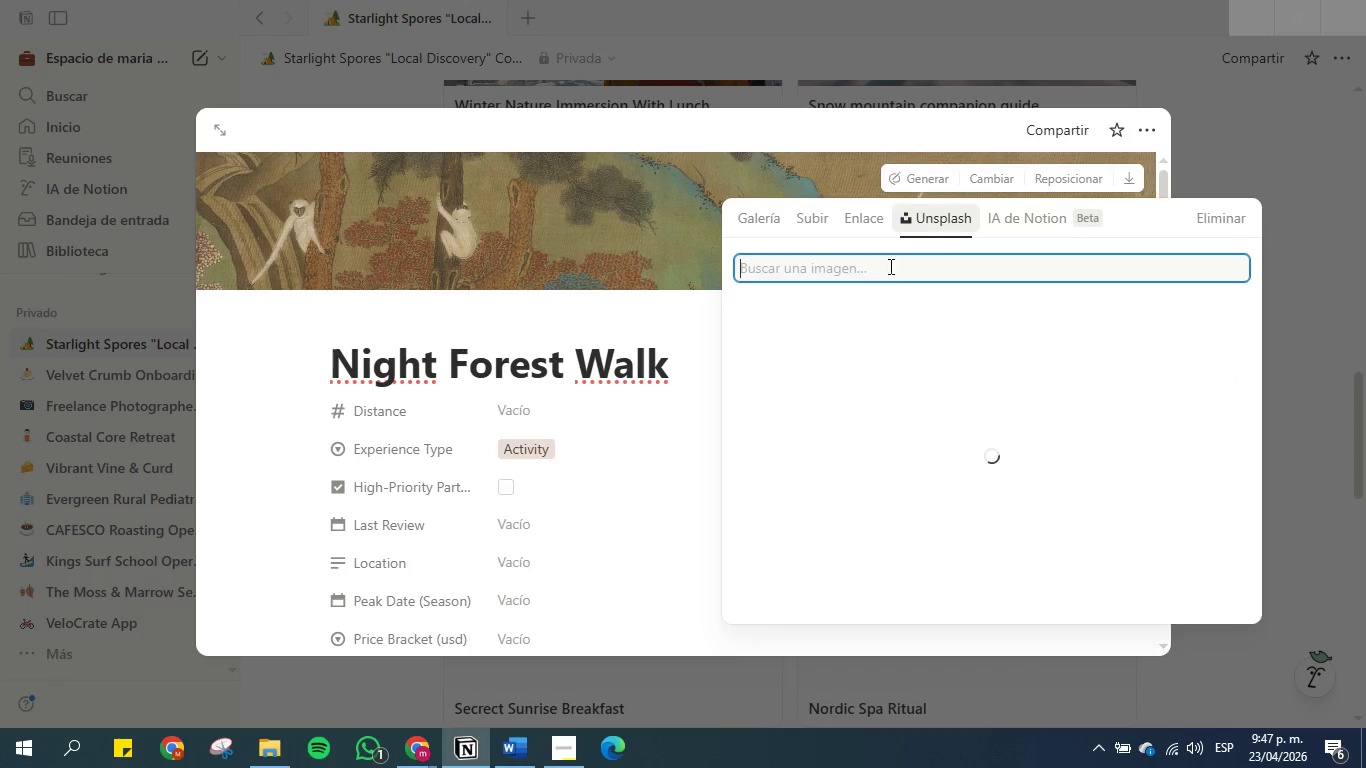 
left_click([884, 270])
 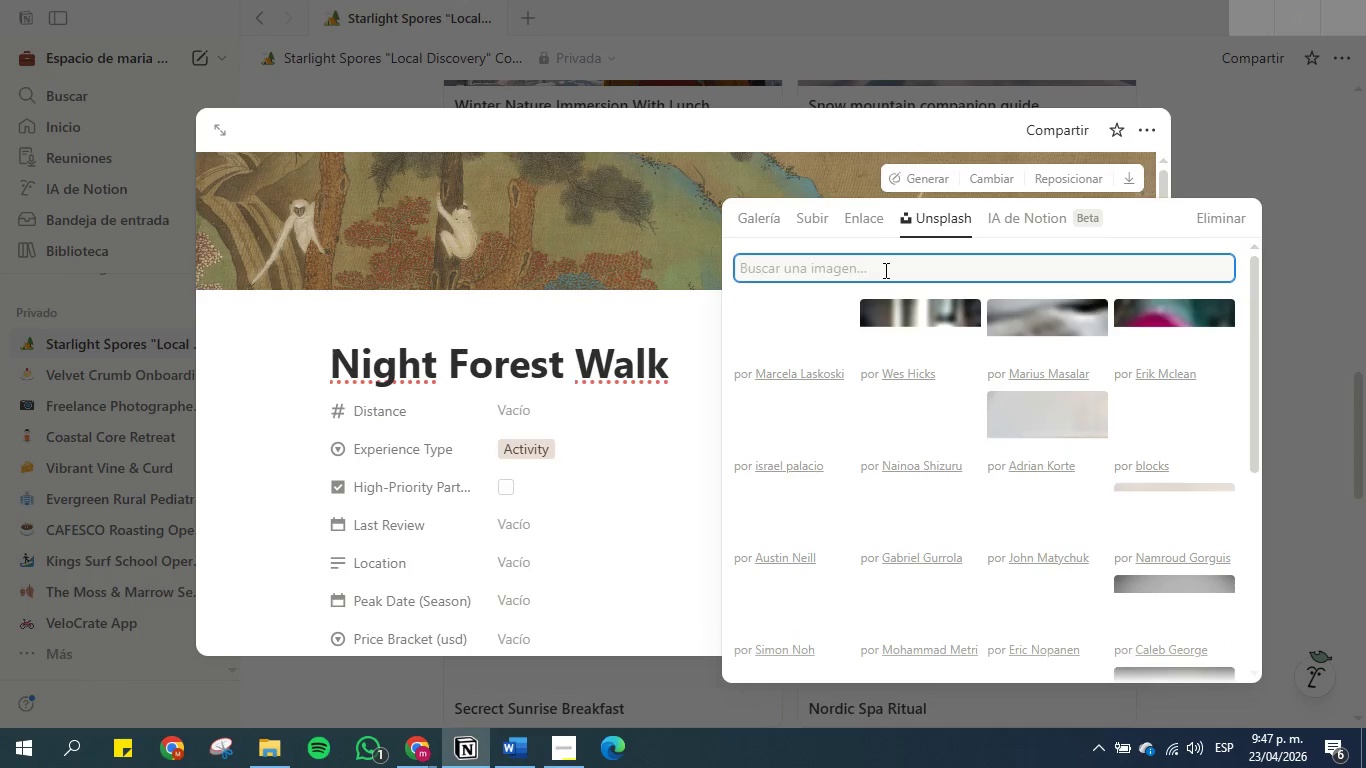 
key(Control+V)
 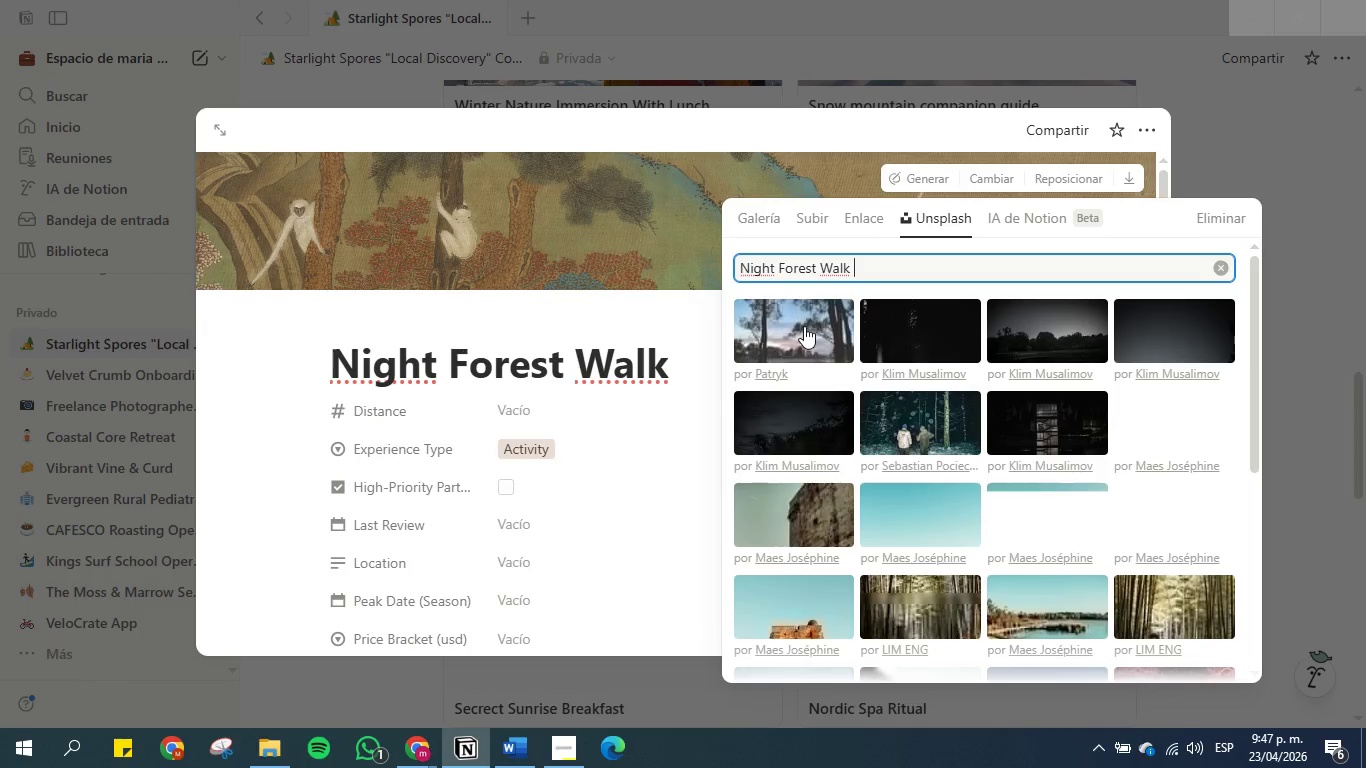 
wait(5.83)
 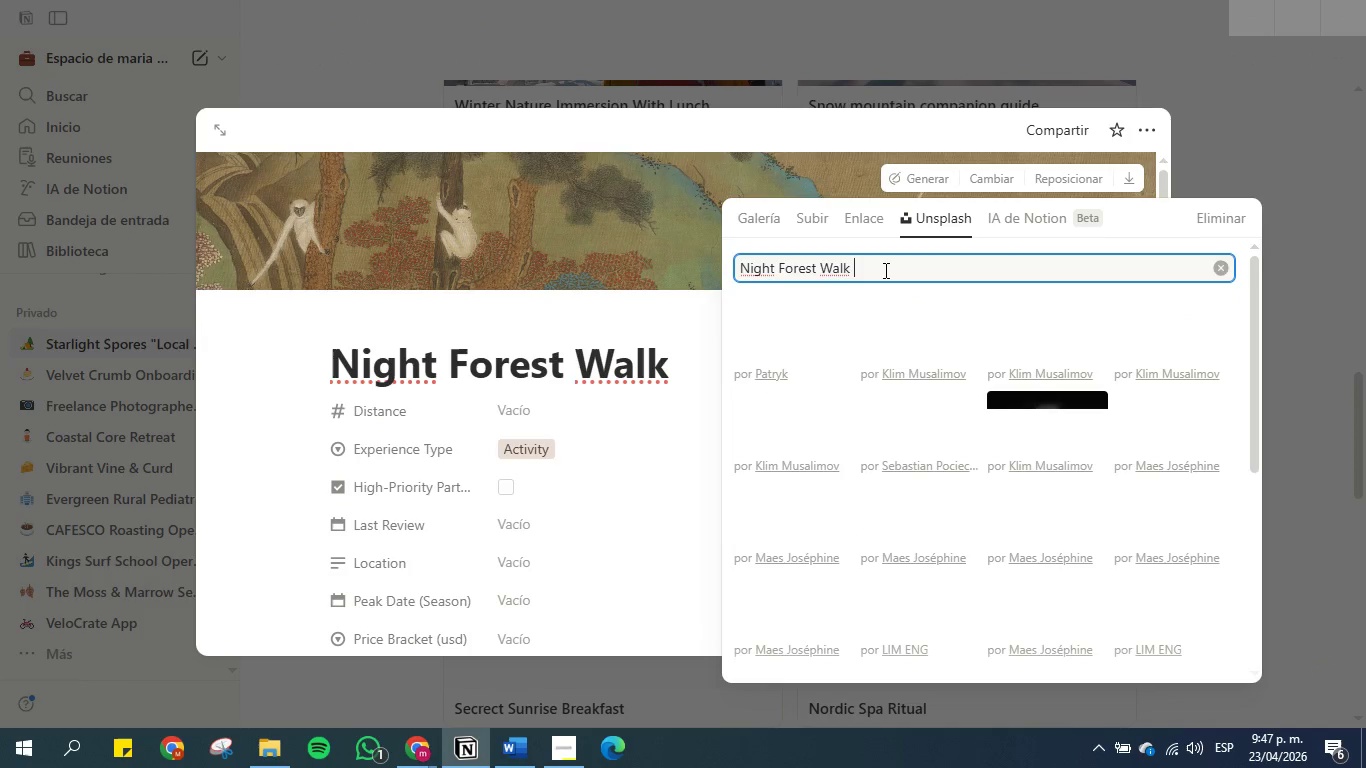 
double_click([903, 412])
 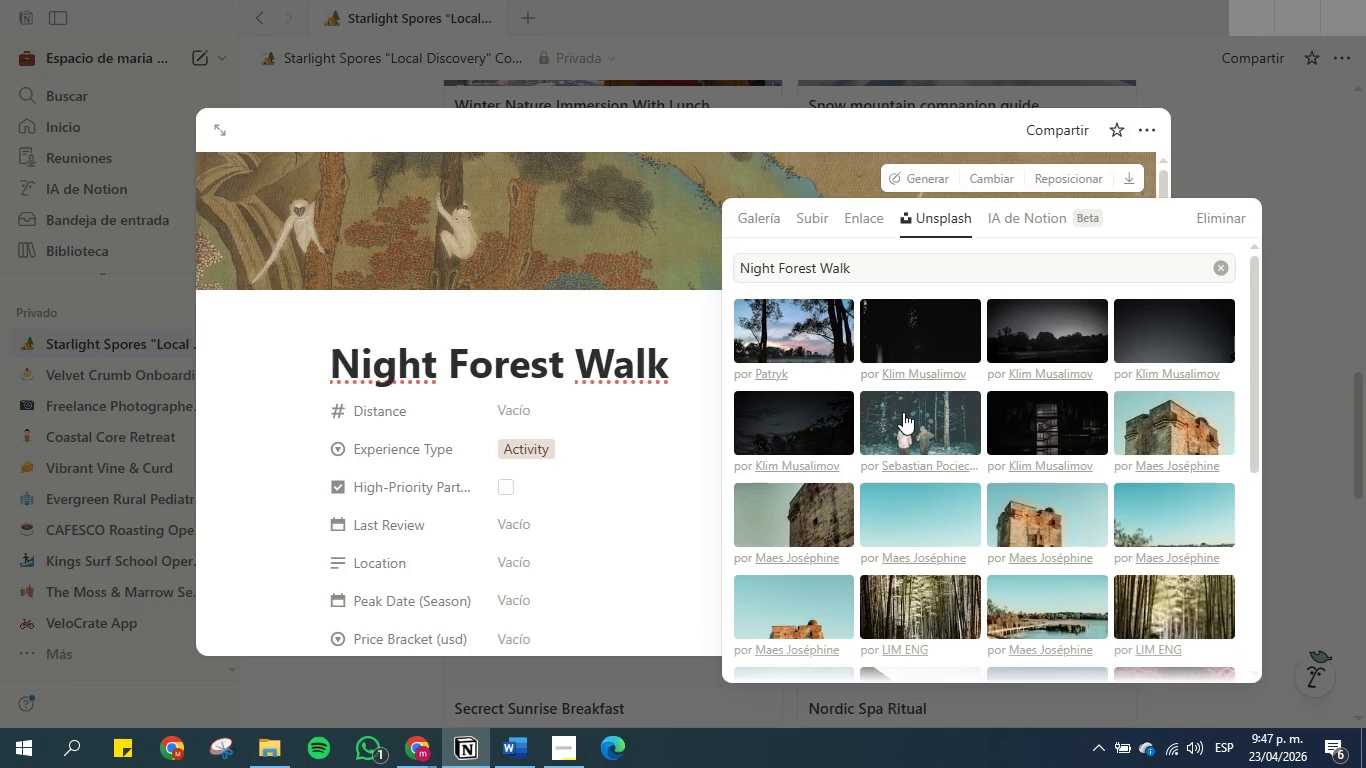 
triple_click([903, 412])
 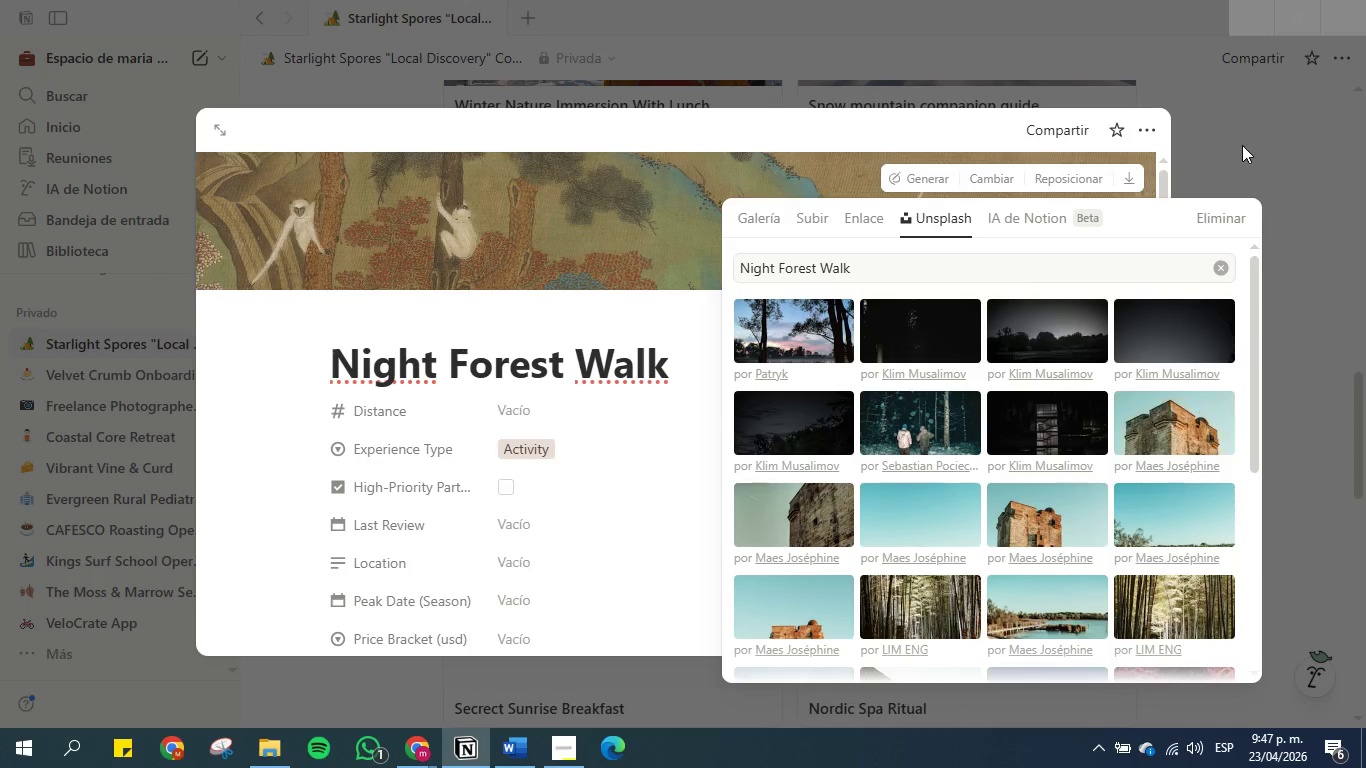 
double_click([1242, 145])
 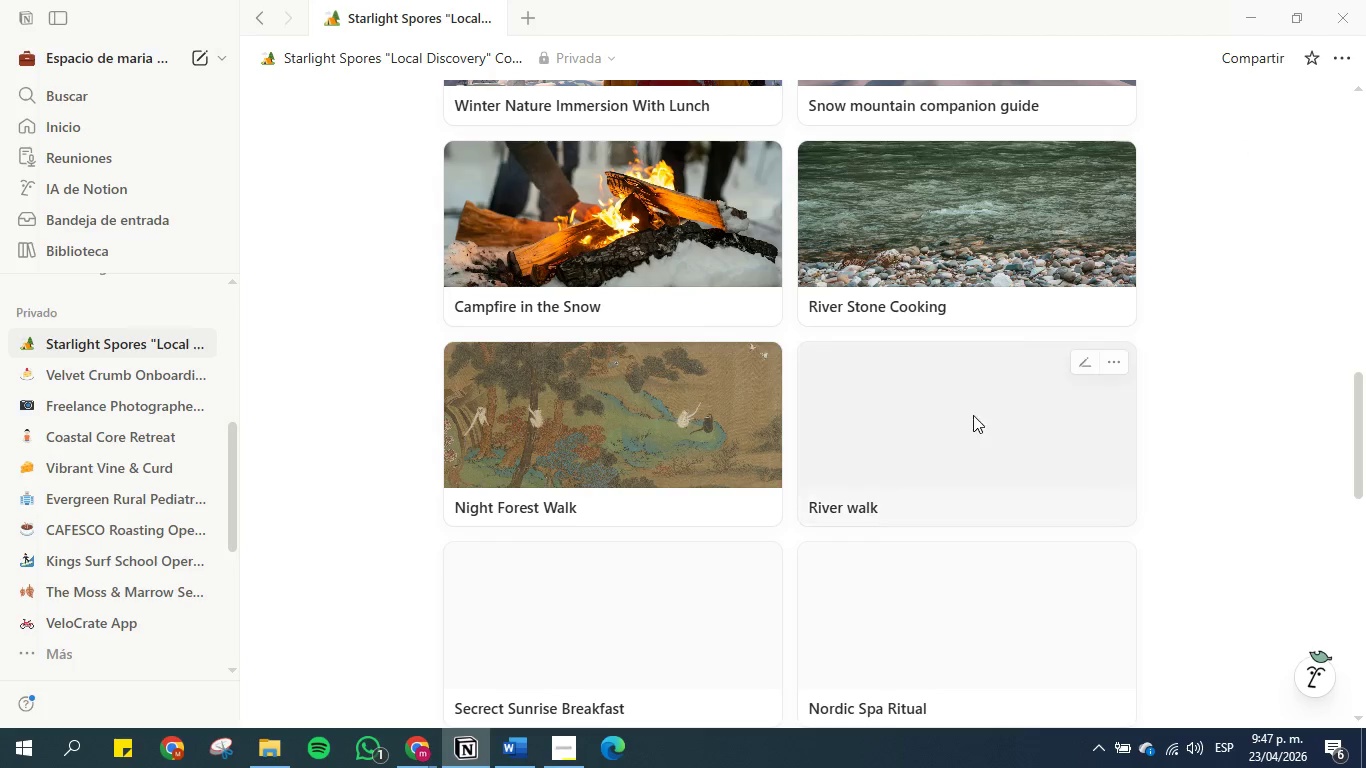 
left_click([940, 407])
 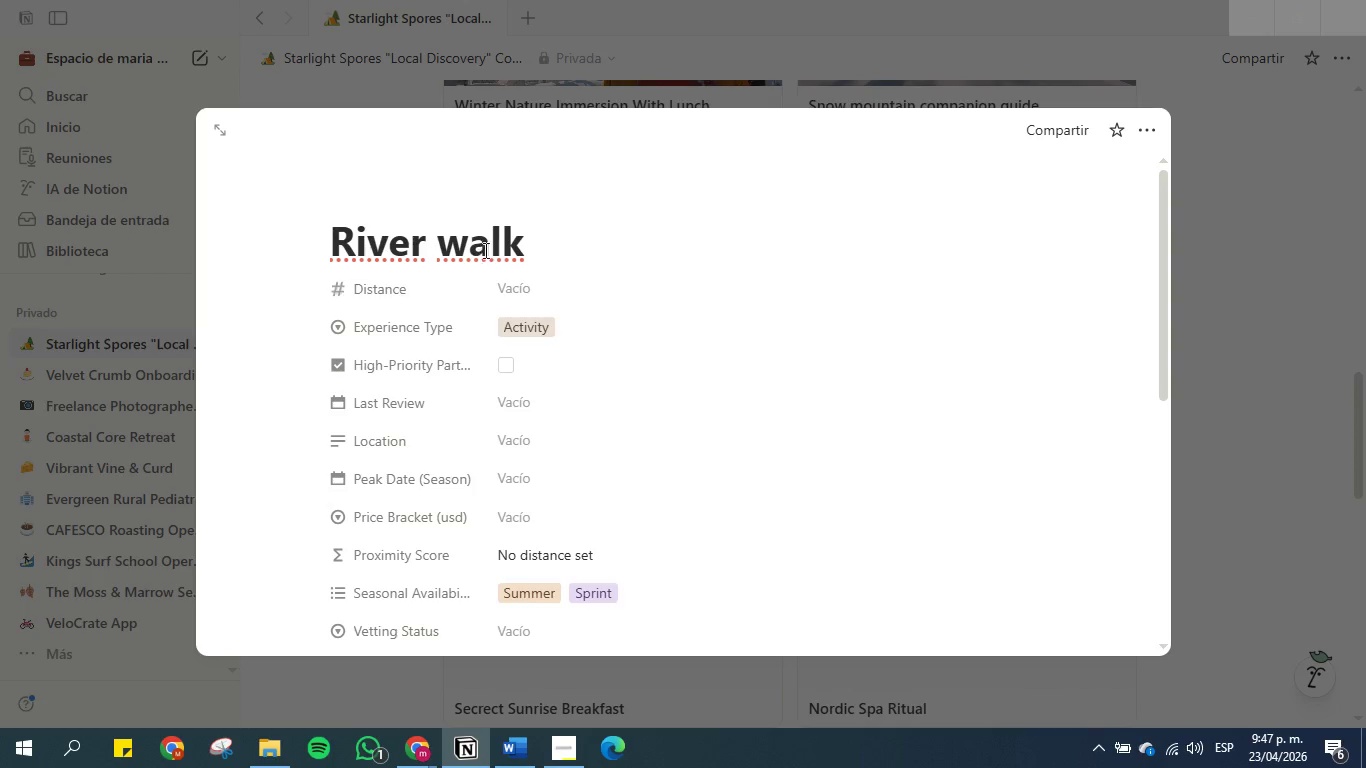 
double_click([485, 247])
 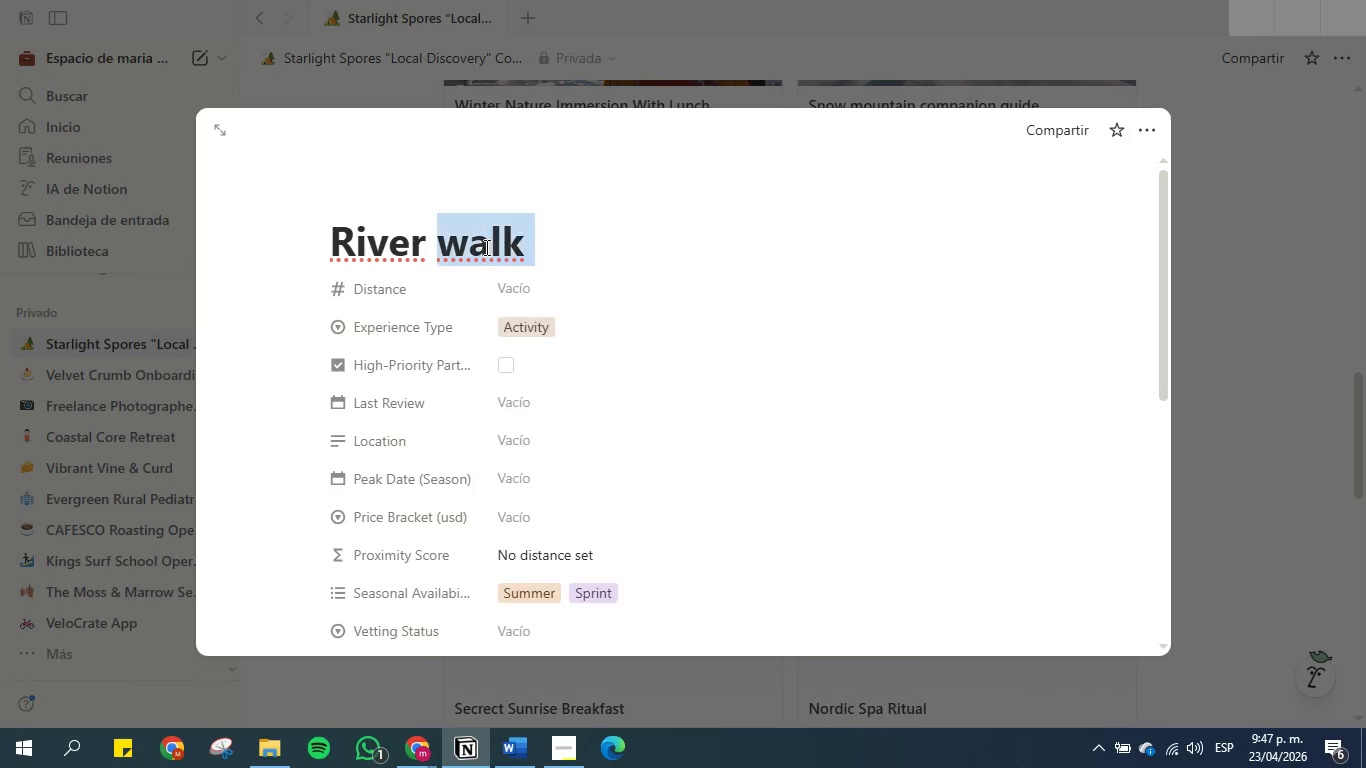 
triple_click([485, 247])
 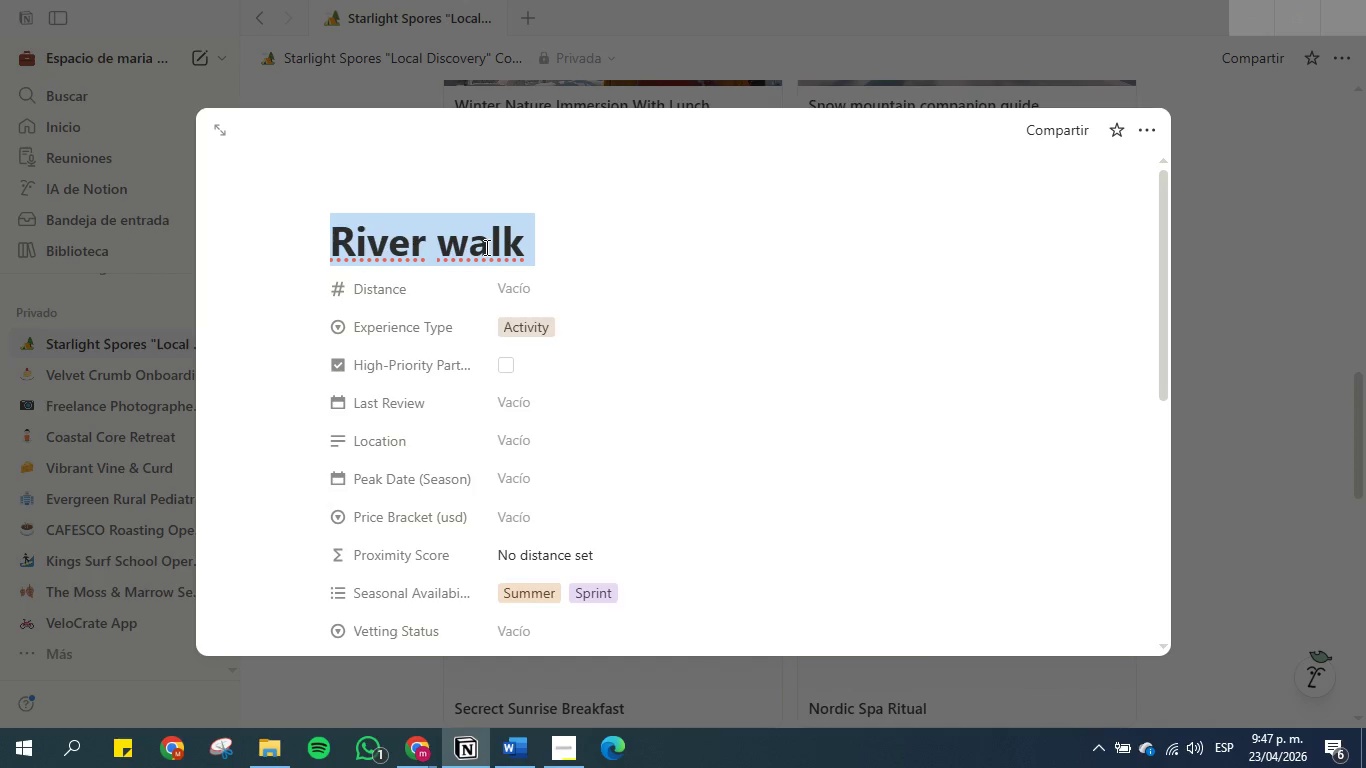 
key(Control+C)
 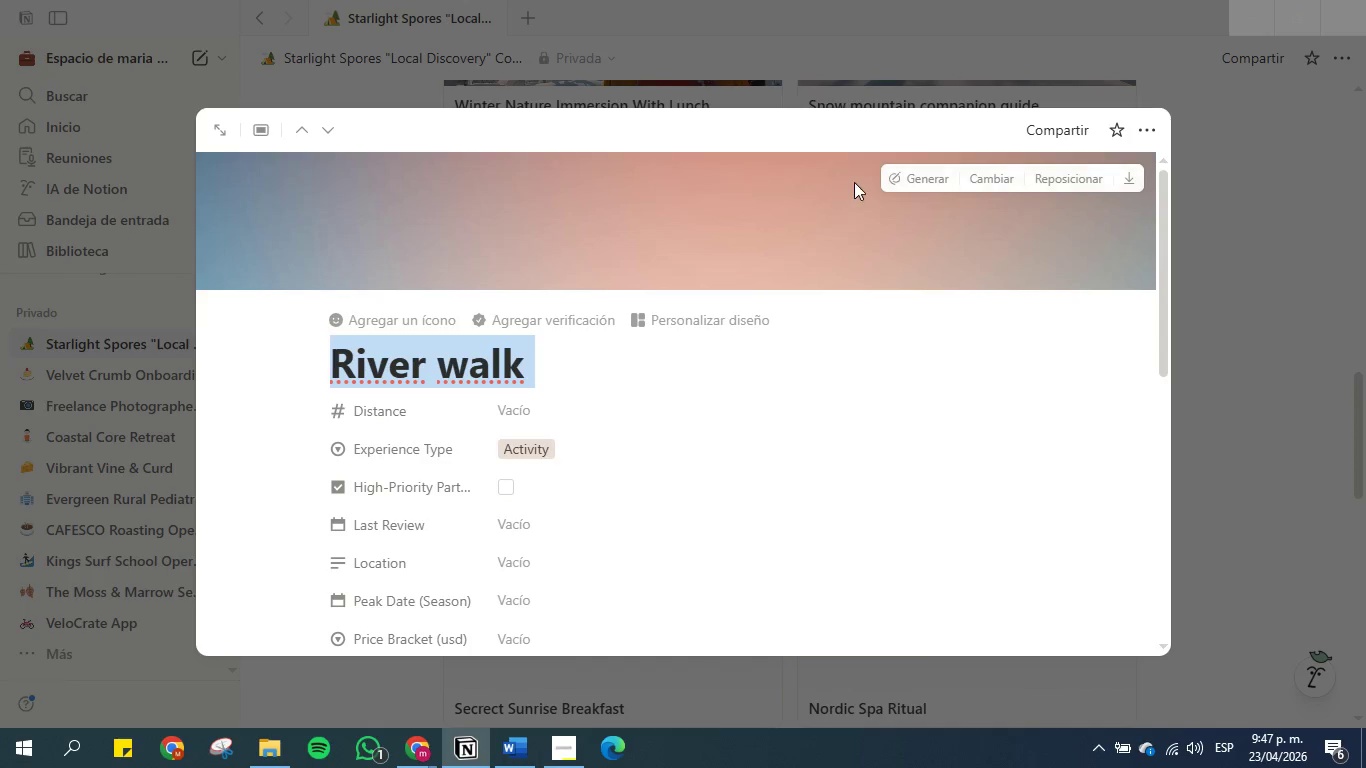 
left_click([1004, 175])
 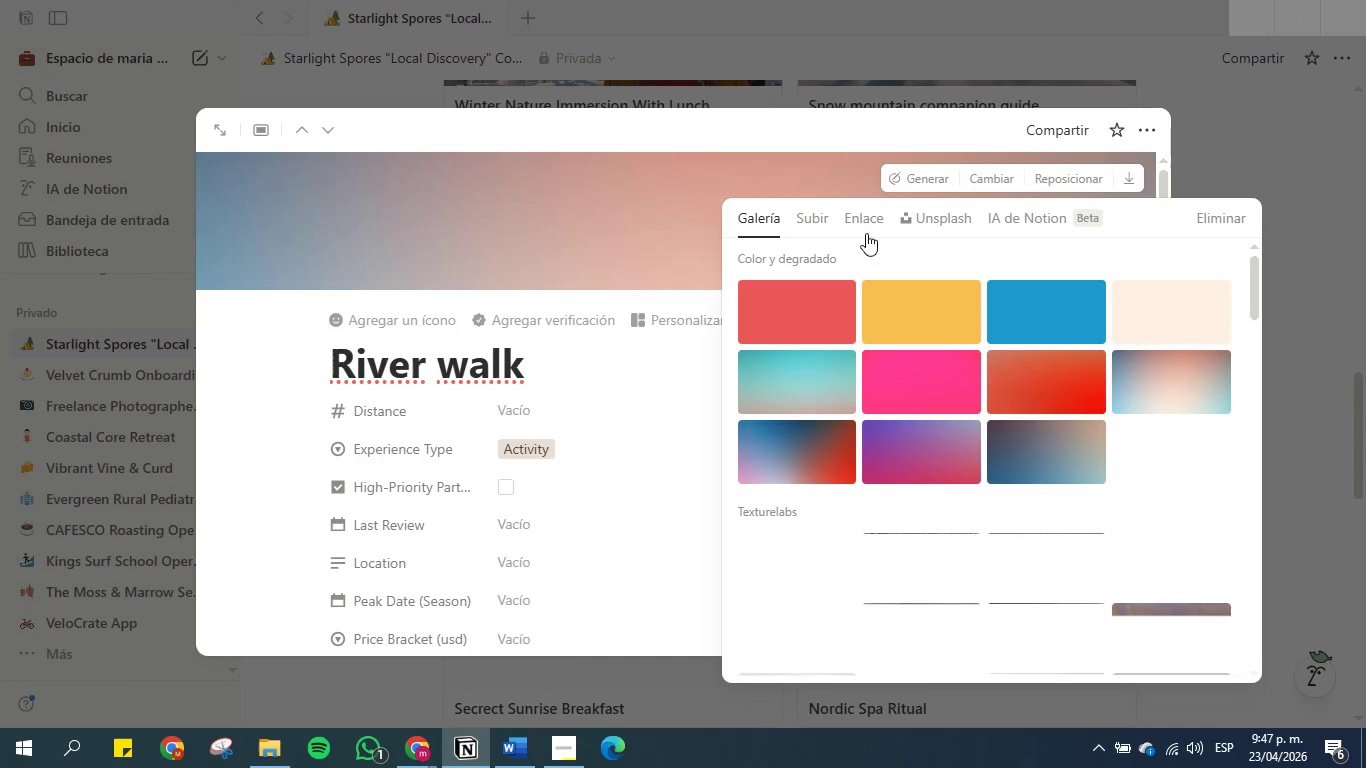 
left_click([934, 218])
 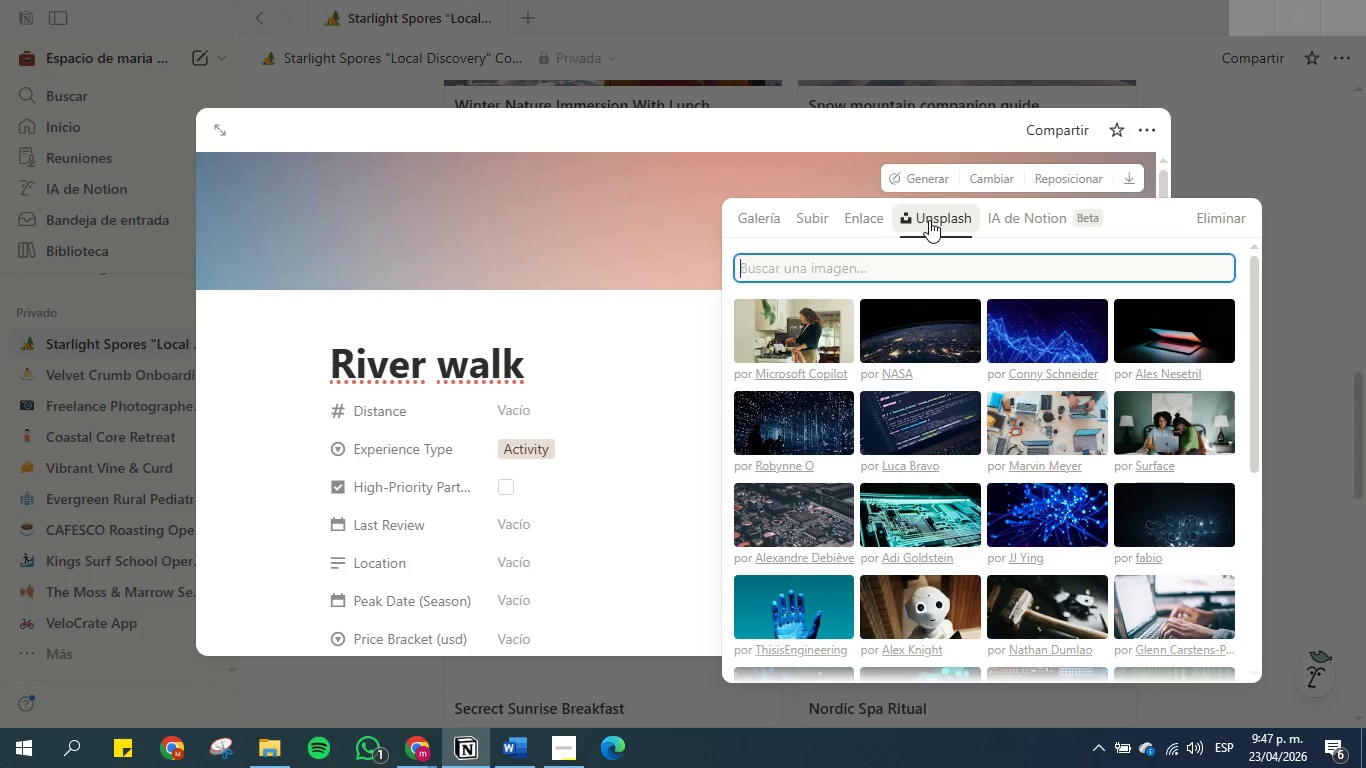 
left_click([903, 268])
 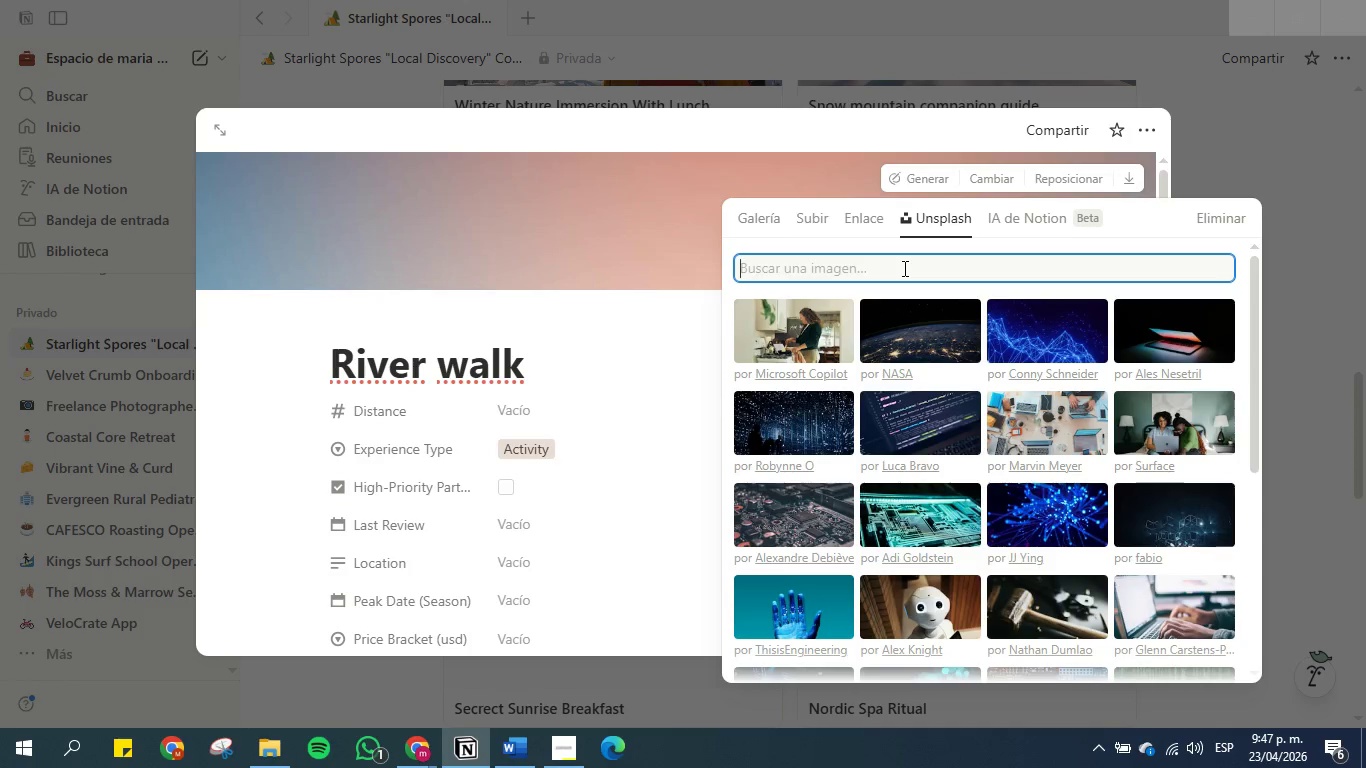 
key(Control+V)
 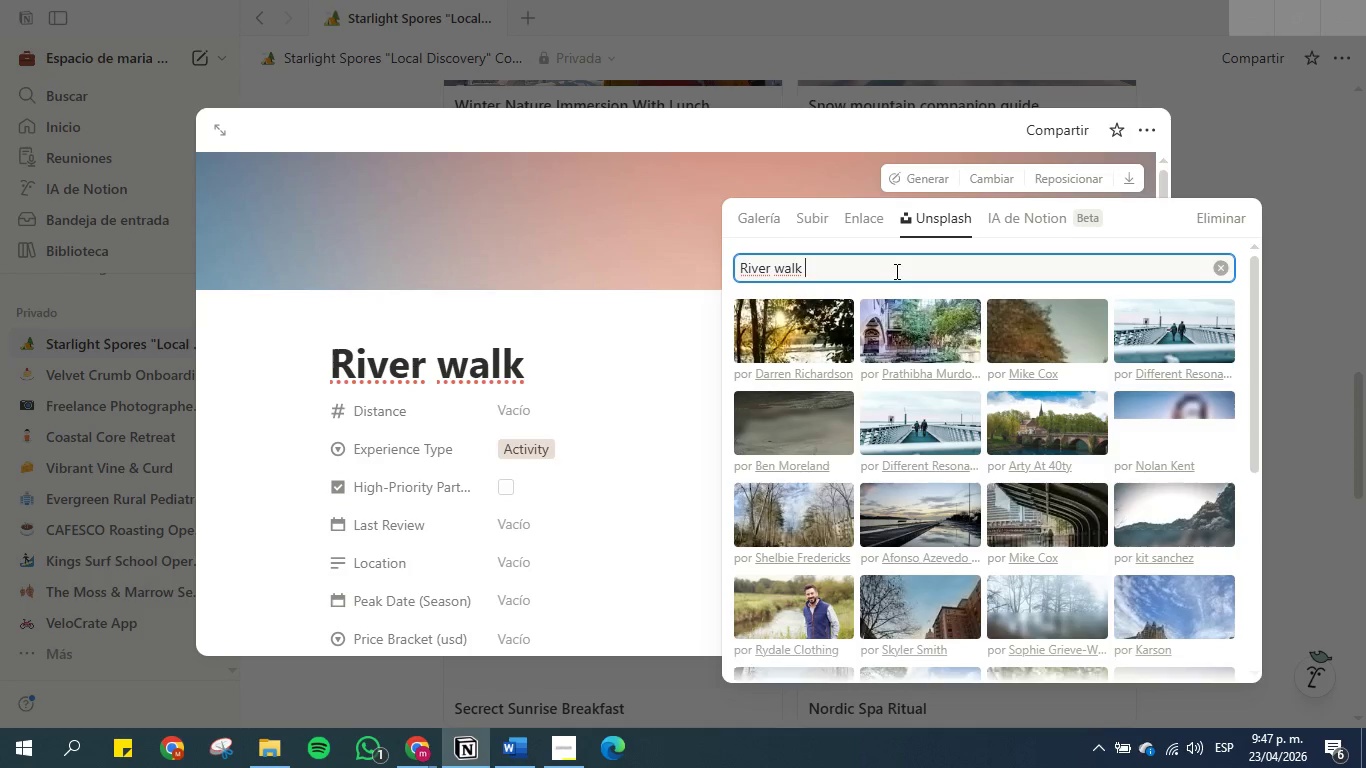 
wait(5.05)
 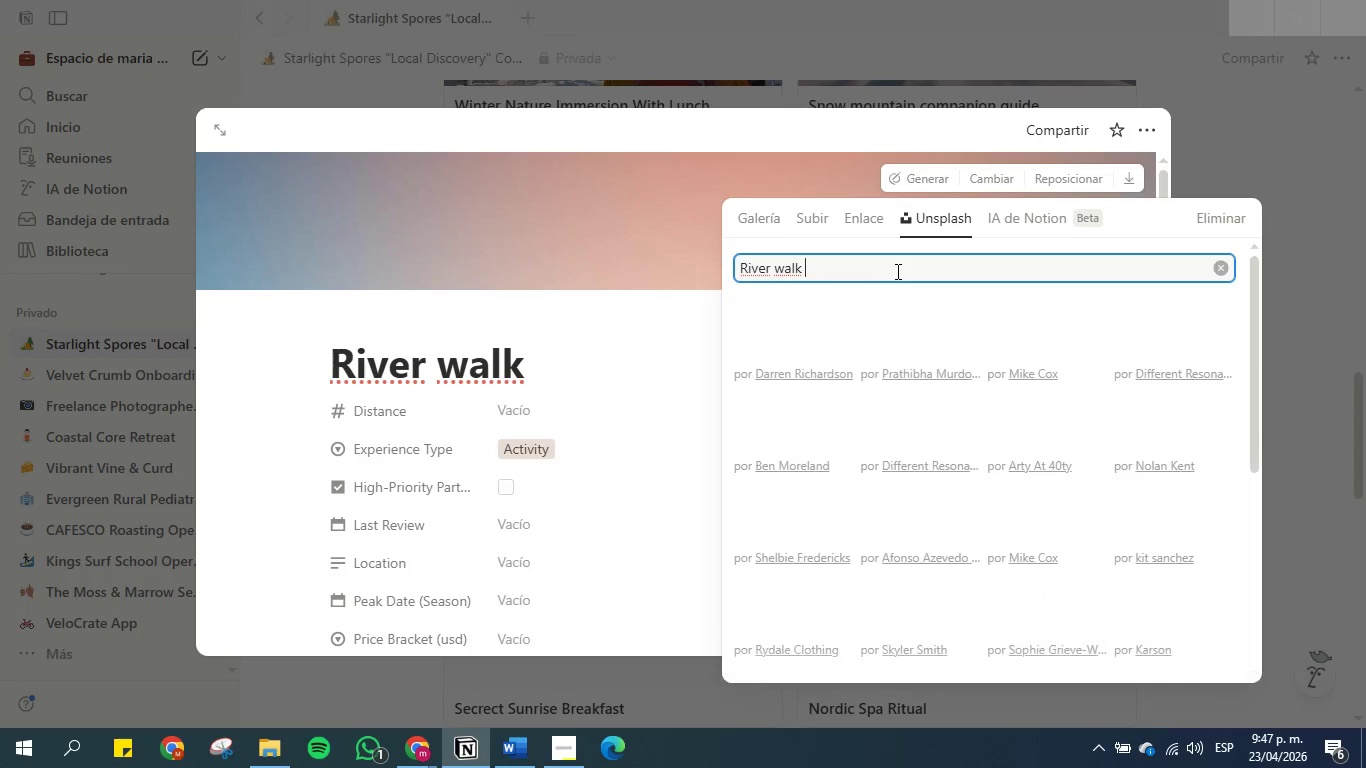 
scroll: coordinate [1172, 391], scroll_direction: down, amount: 3.0
 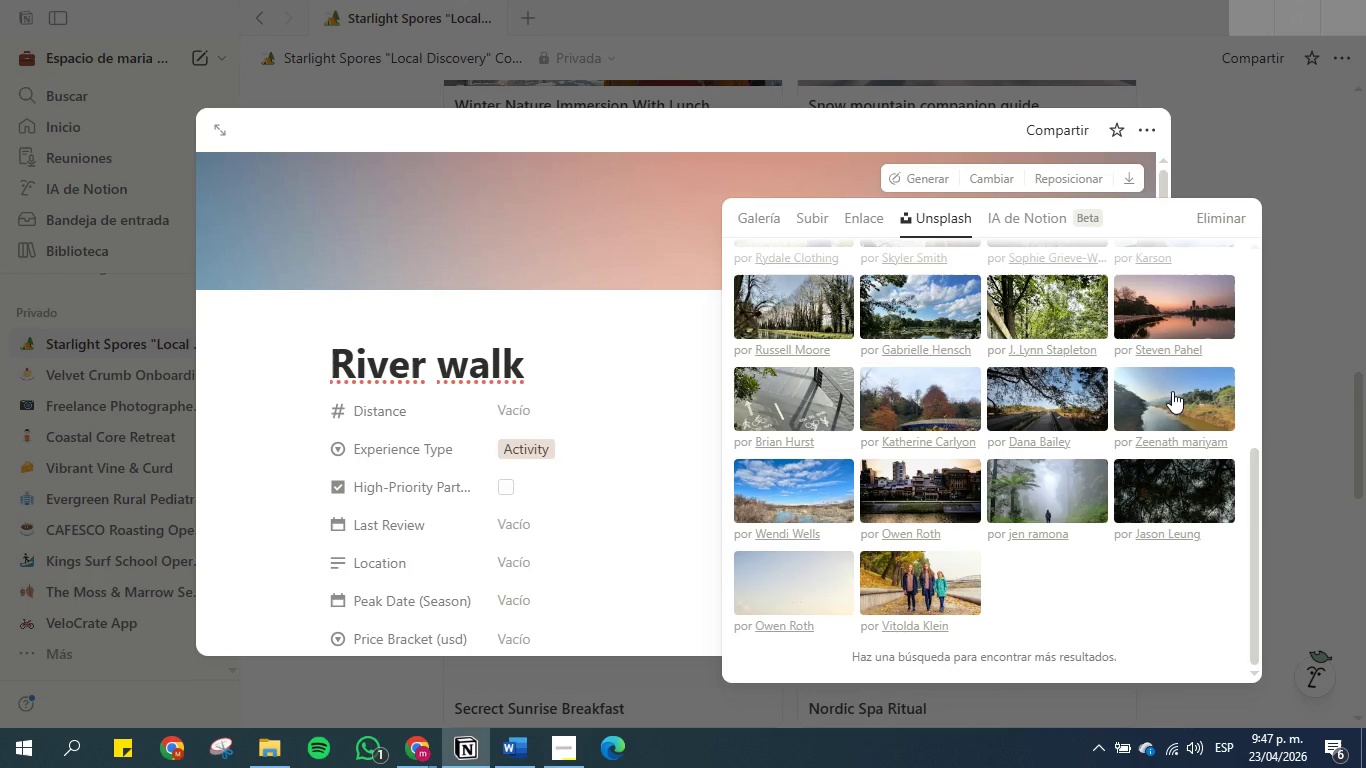 
scroll: coordinate [1172, 391], scroll_direction: up, amount: 1.0
 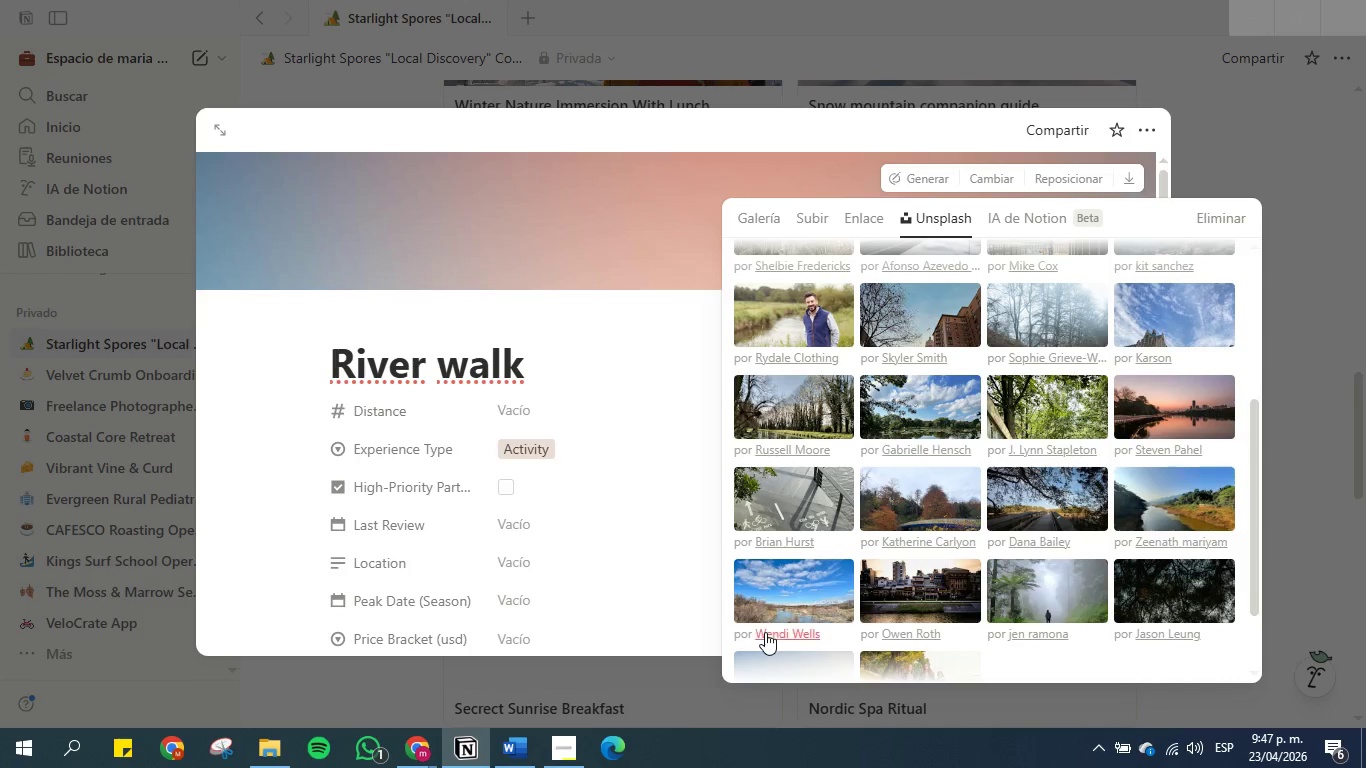 
left_click([799, 566])
 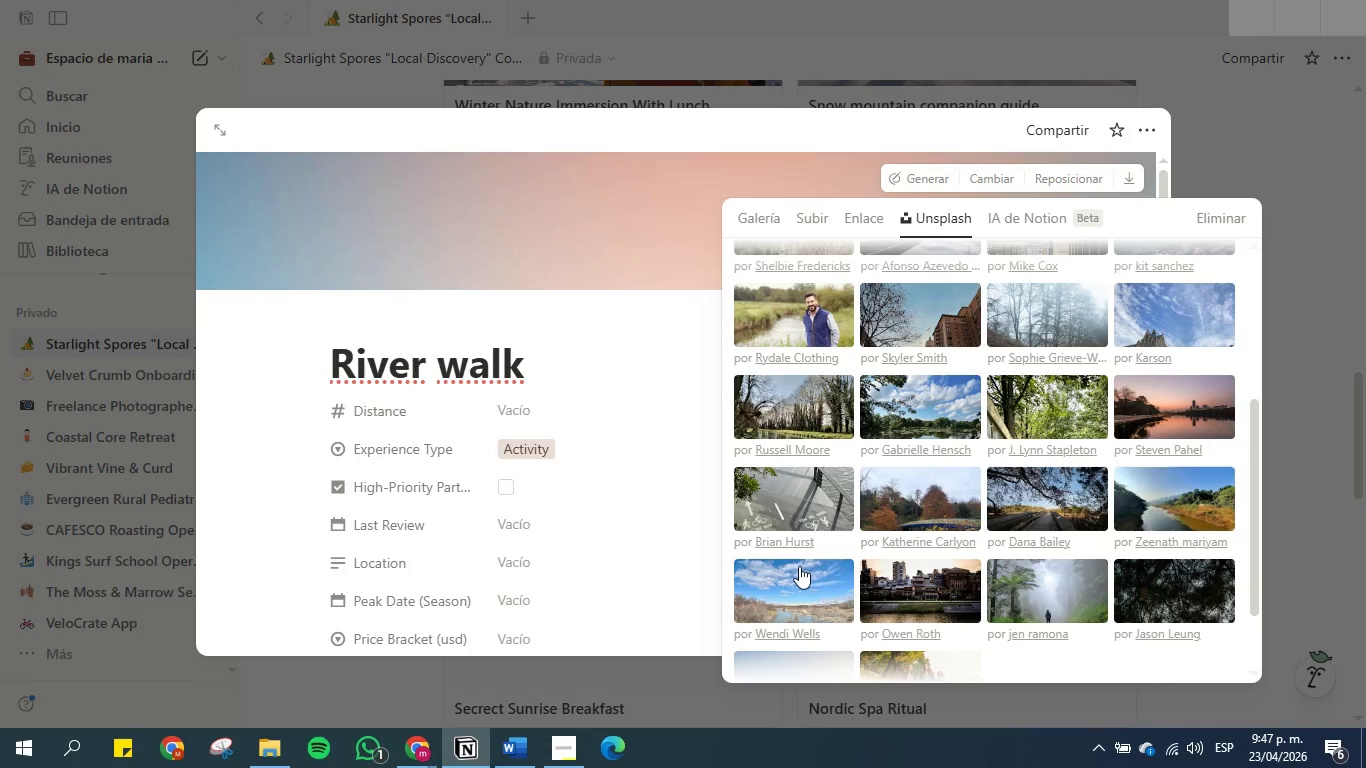 
double_click([799, 566])
 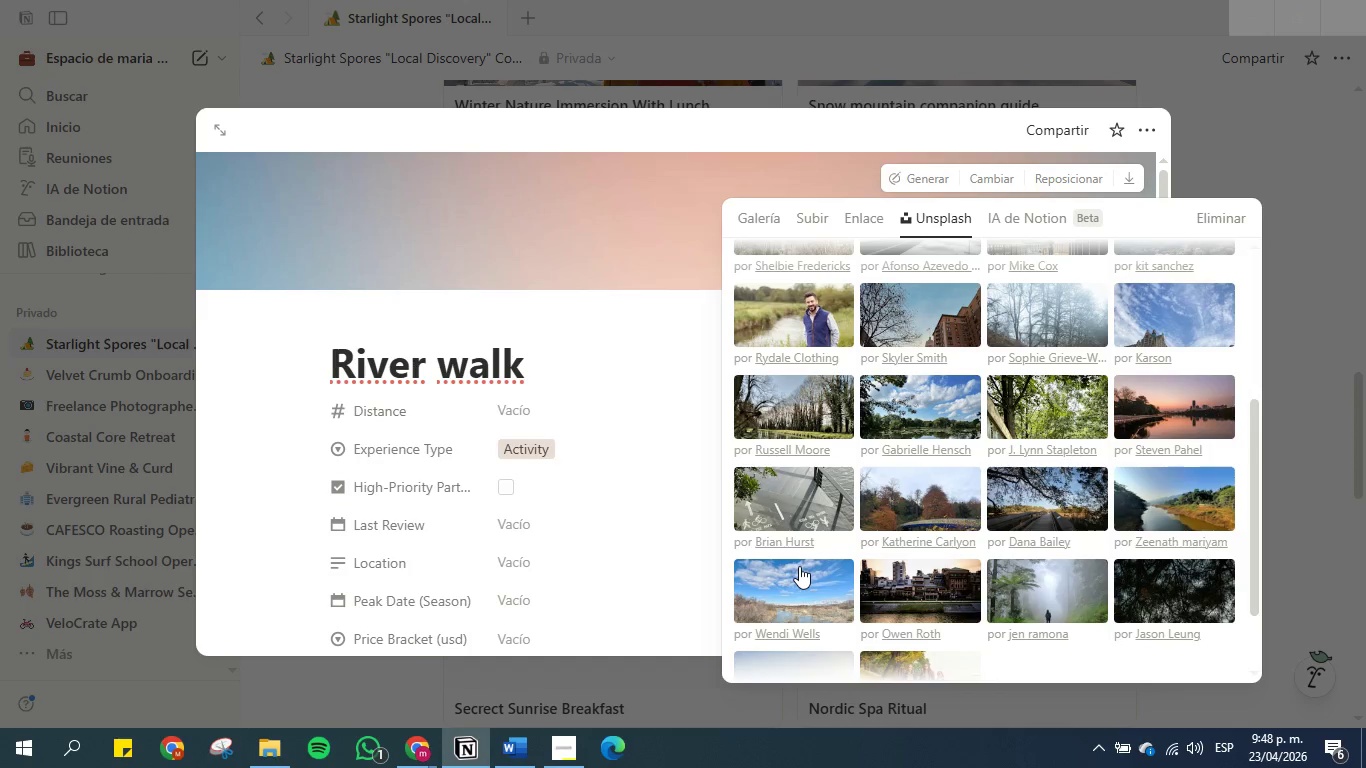 
wait(19.48)
 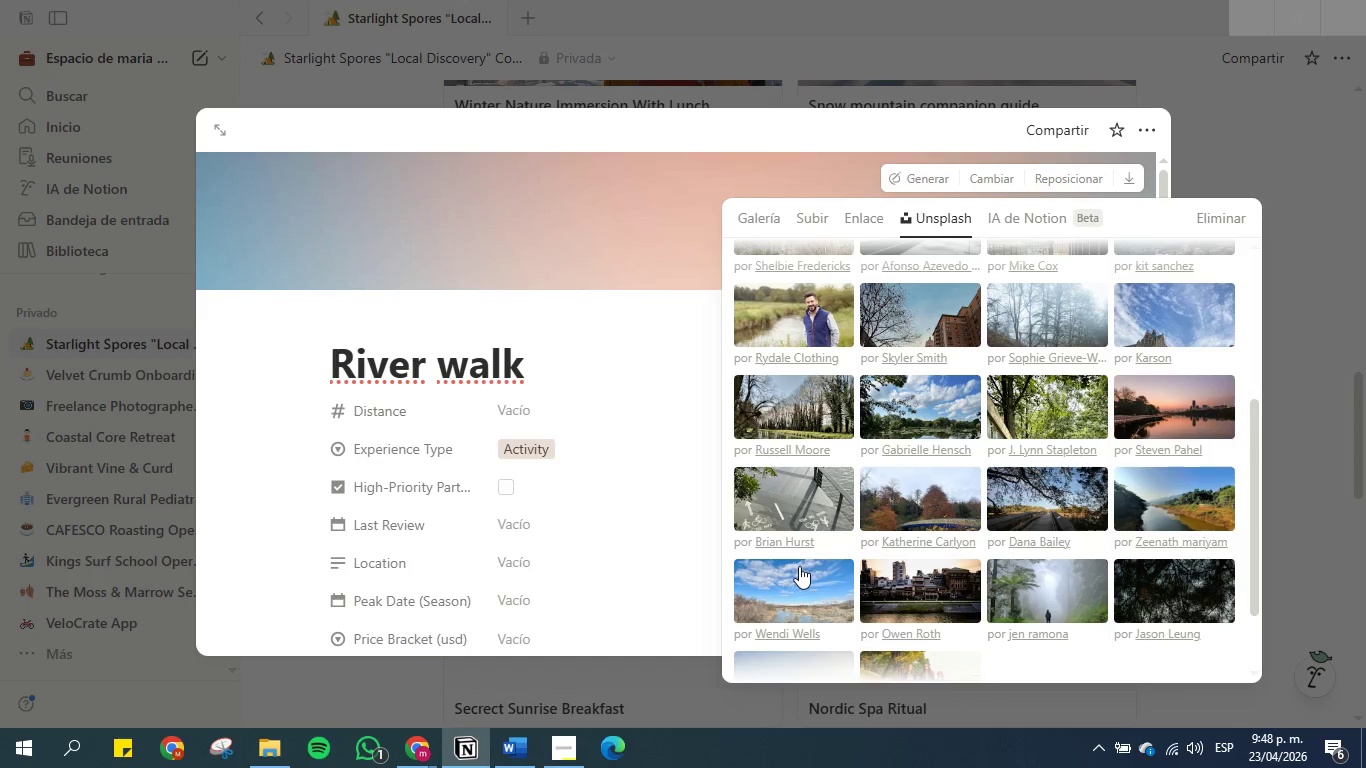 
double_click([1279, 176])
 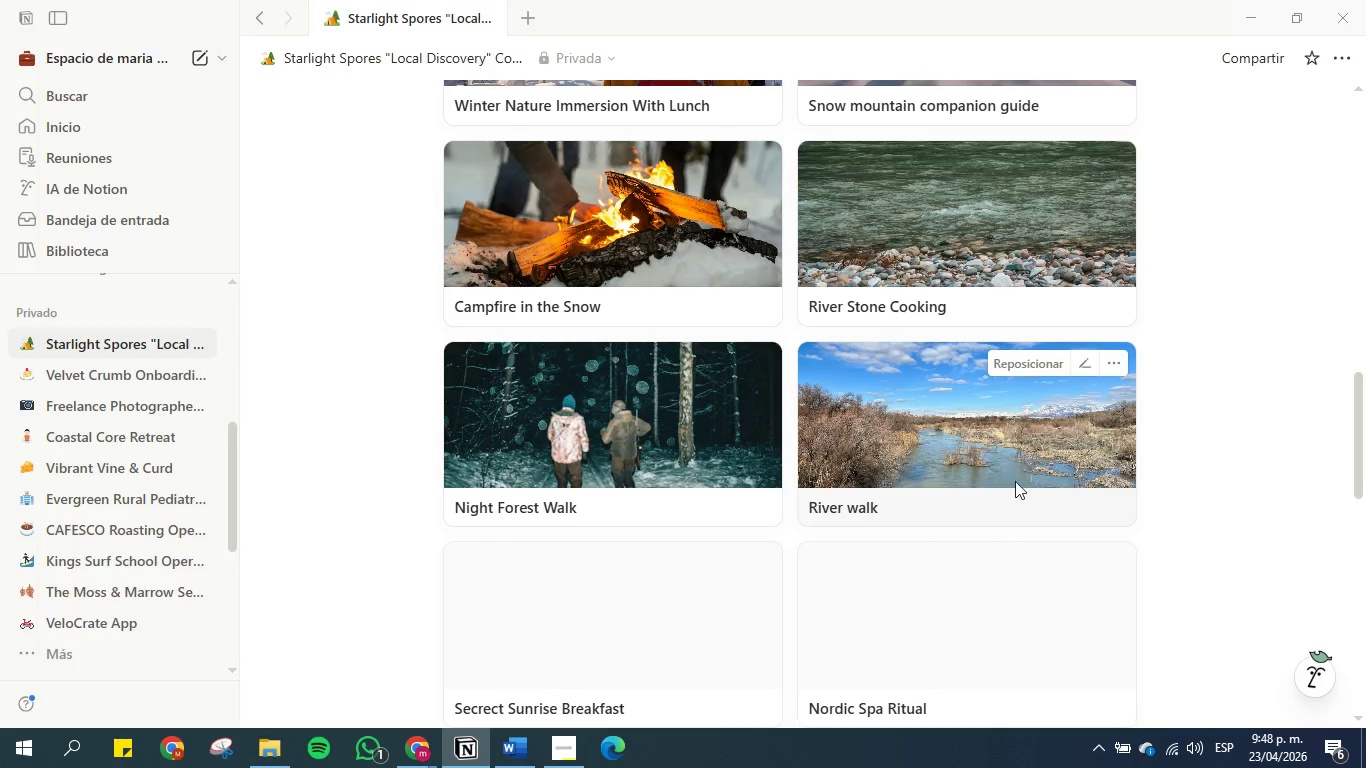 
scroll: coordinate [383, 483], scroll_direction: down, amount: 1.0
 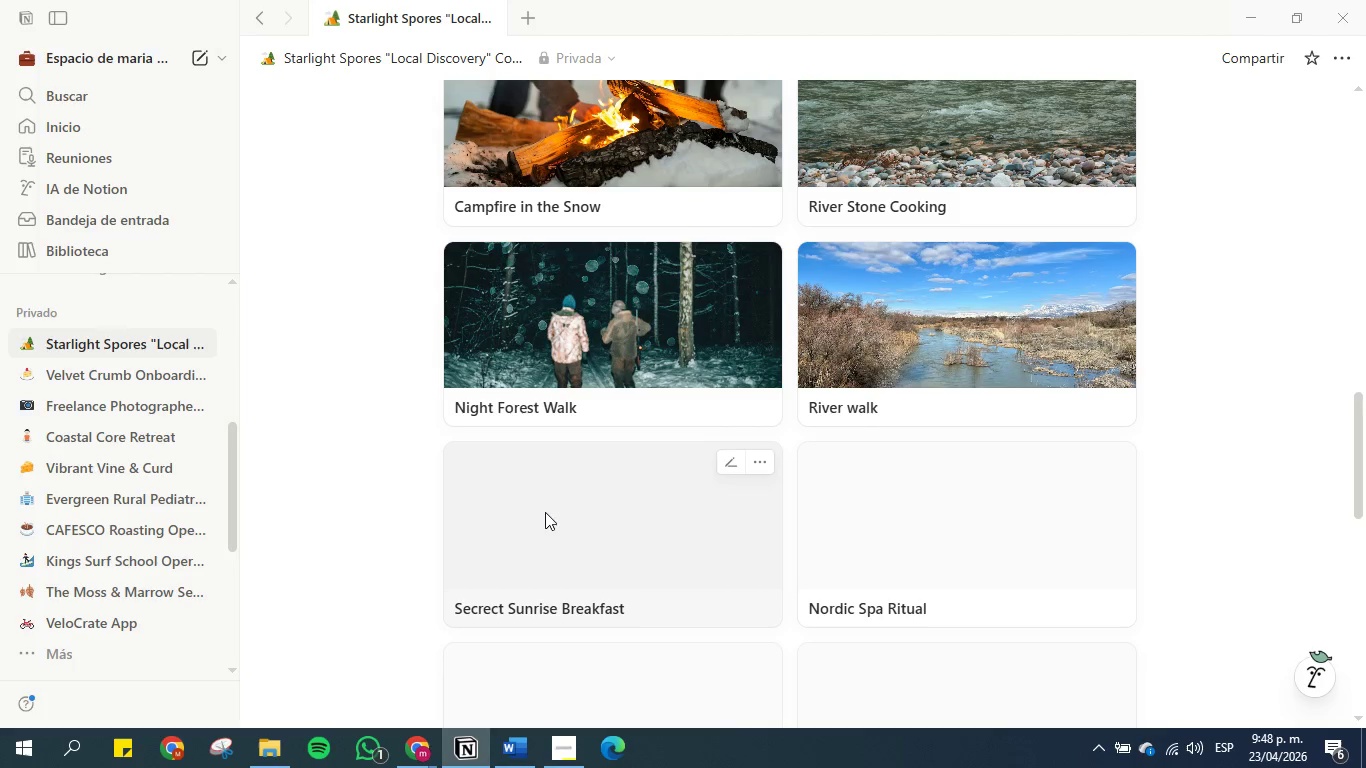 
left_click([546, 514])
 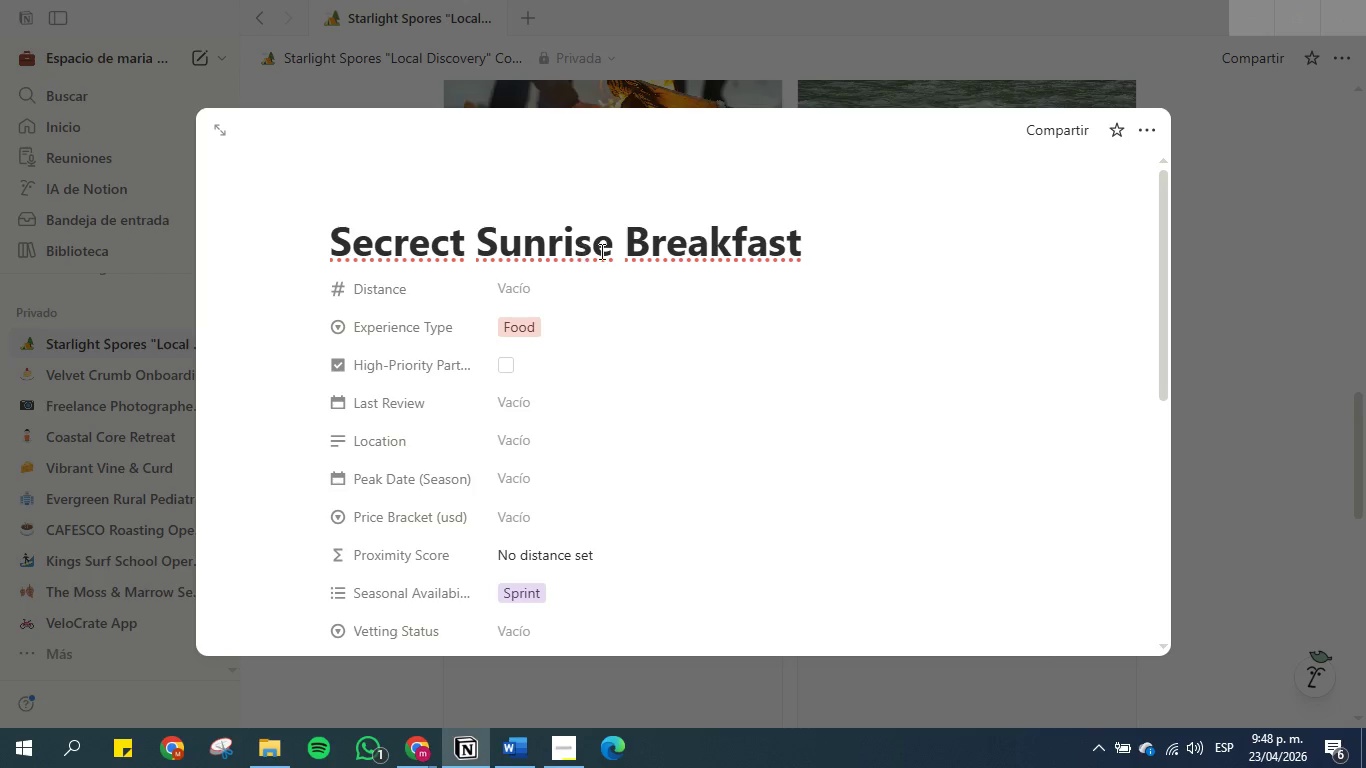 
left_click_drag(start_coordinate=[611, 251], to_coordinate=[307, 241])
 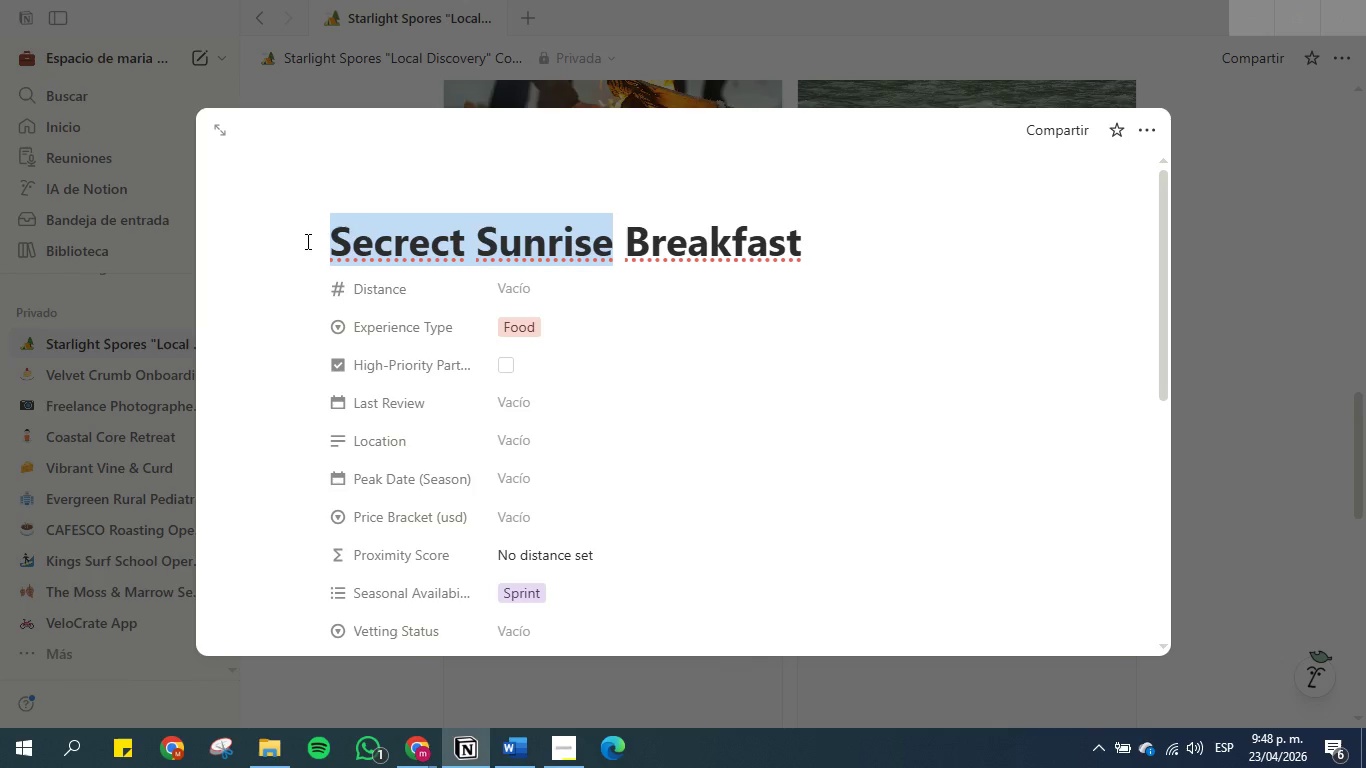 
key(Control+C)
 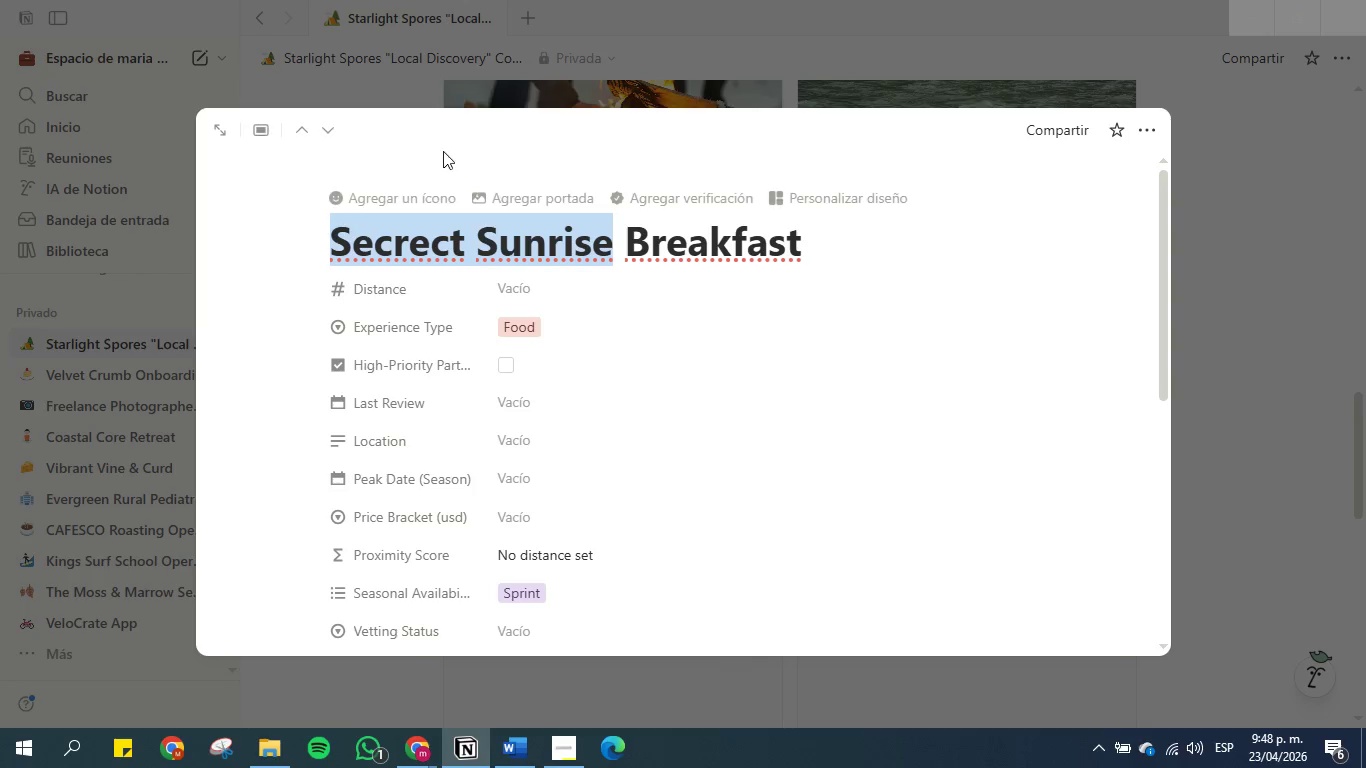 
left_click([494, 164])
 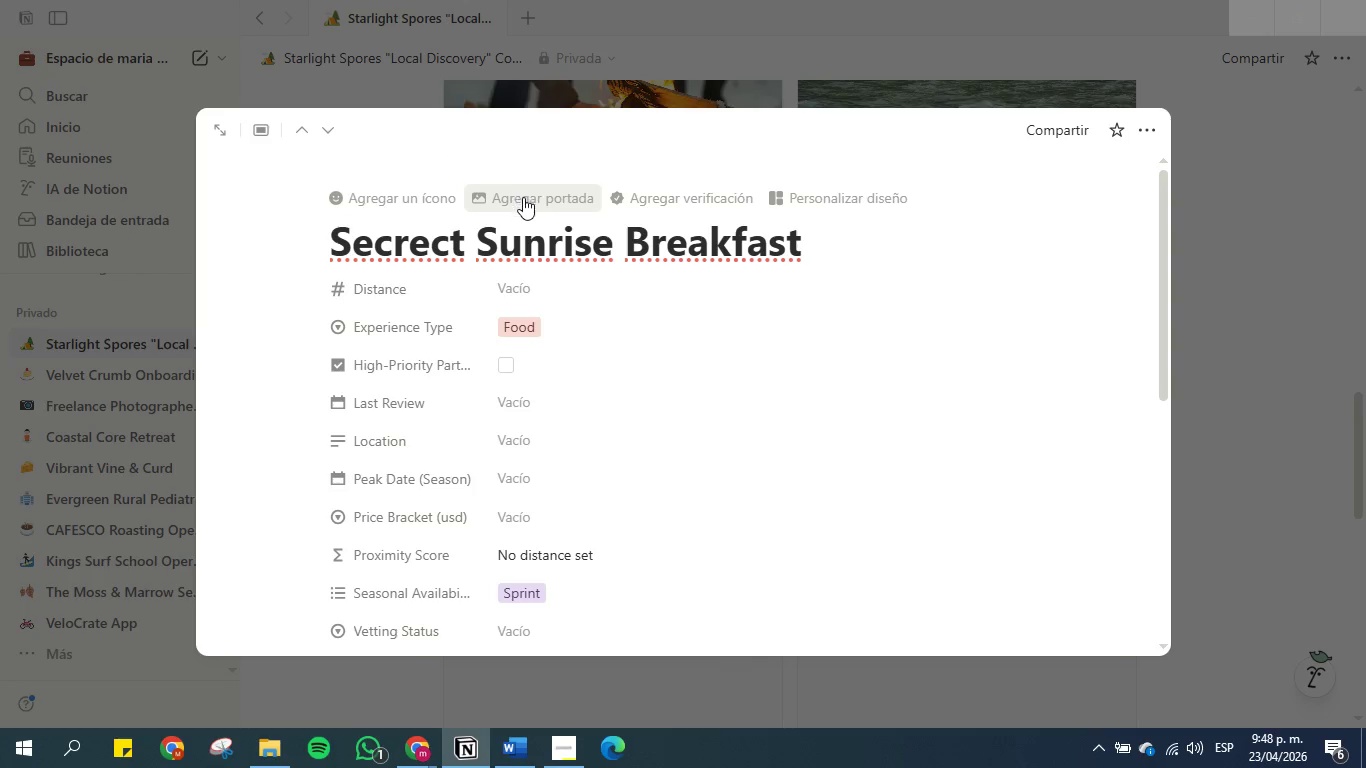 
left_click([523, 197])
 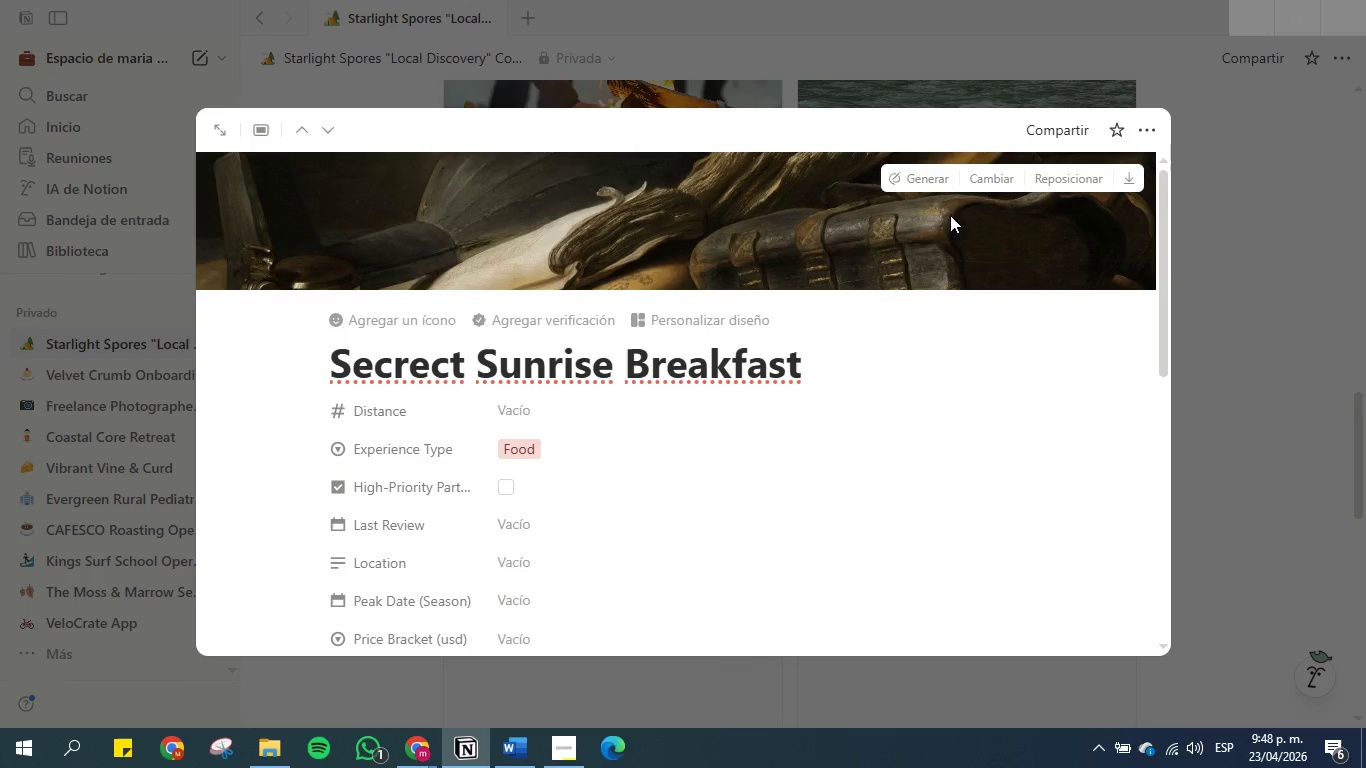 
left_click([979, 182])
 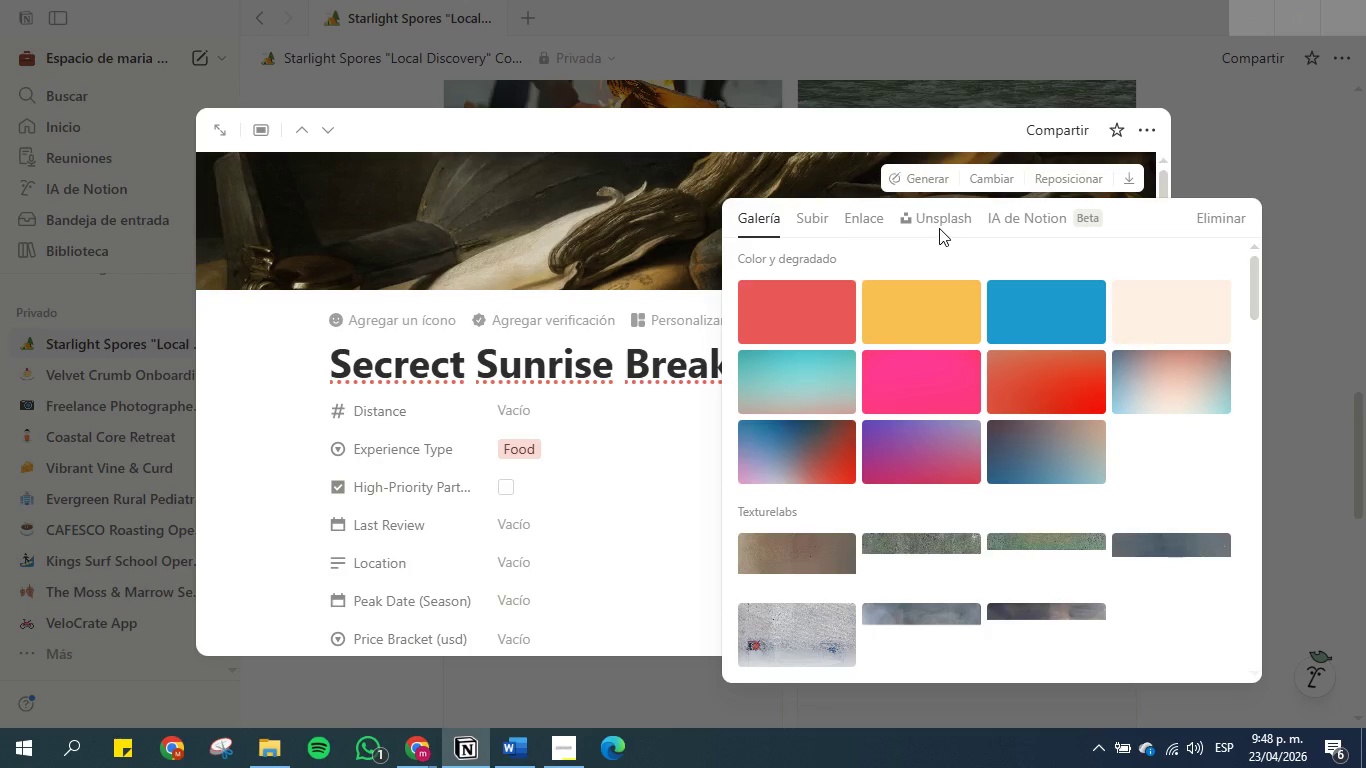 
left_click([938, 222])
 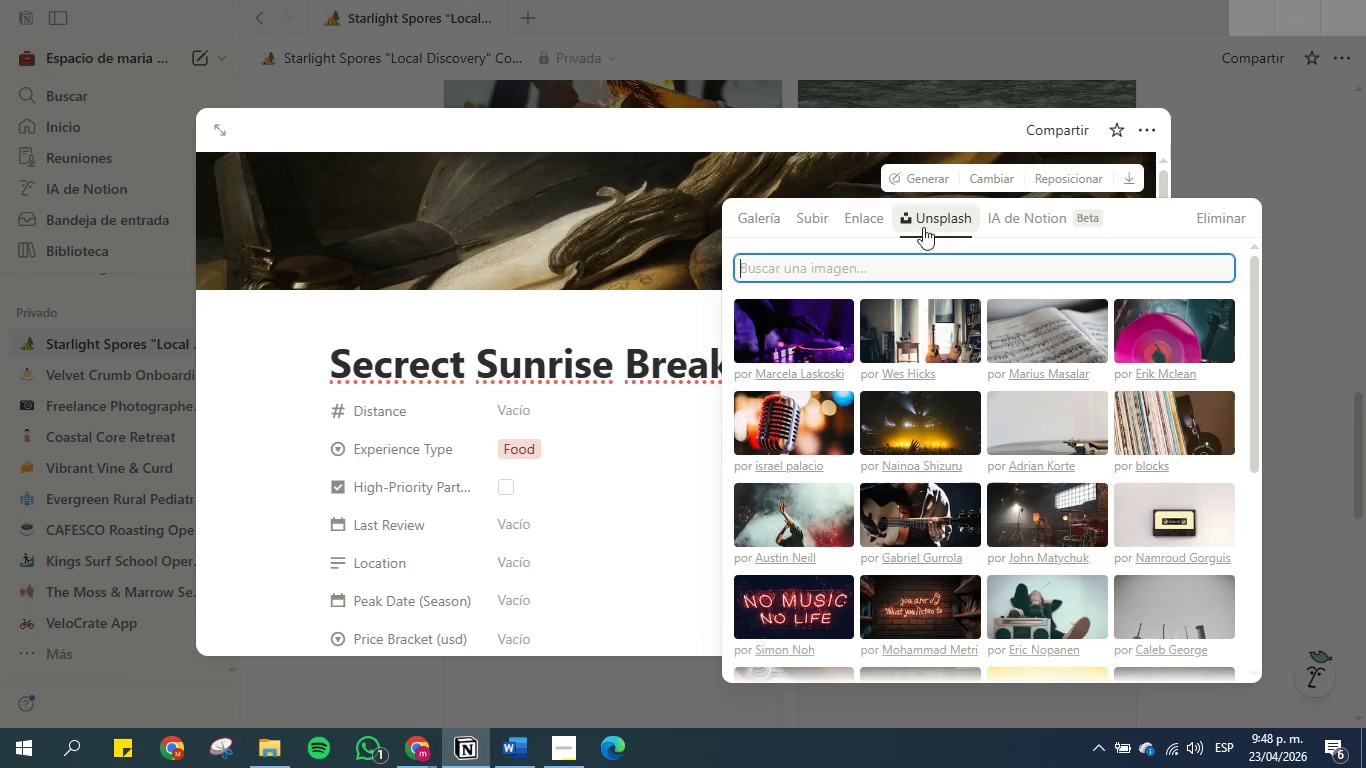 
left_click([870, 261])
 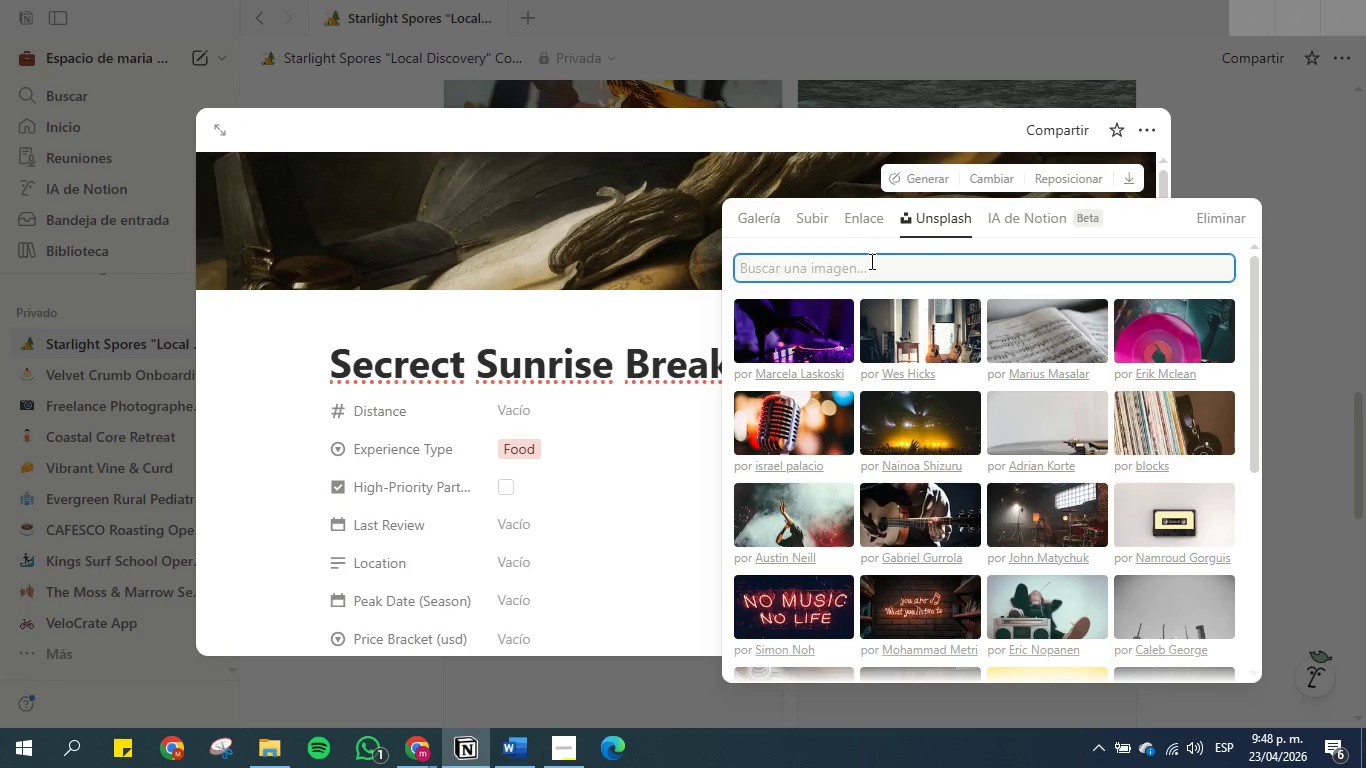 
key(Control+V)
 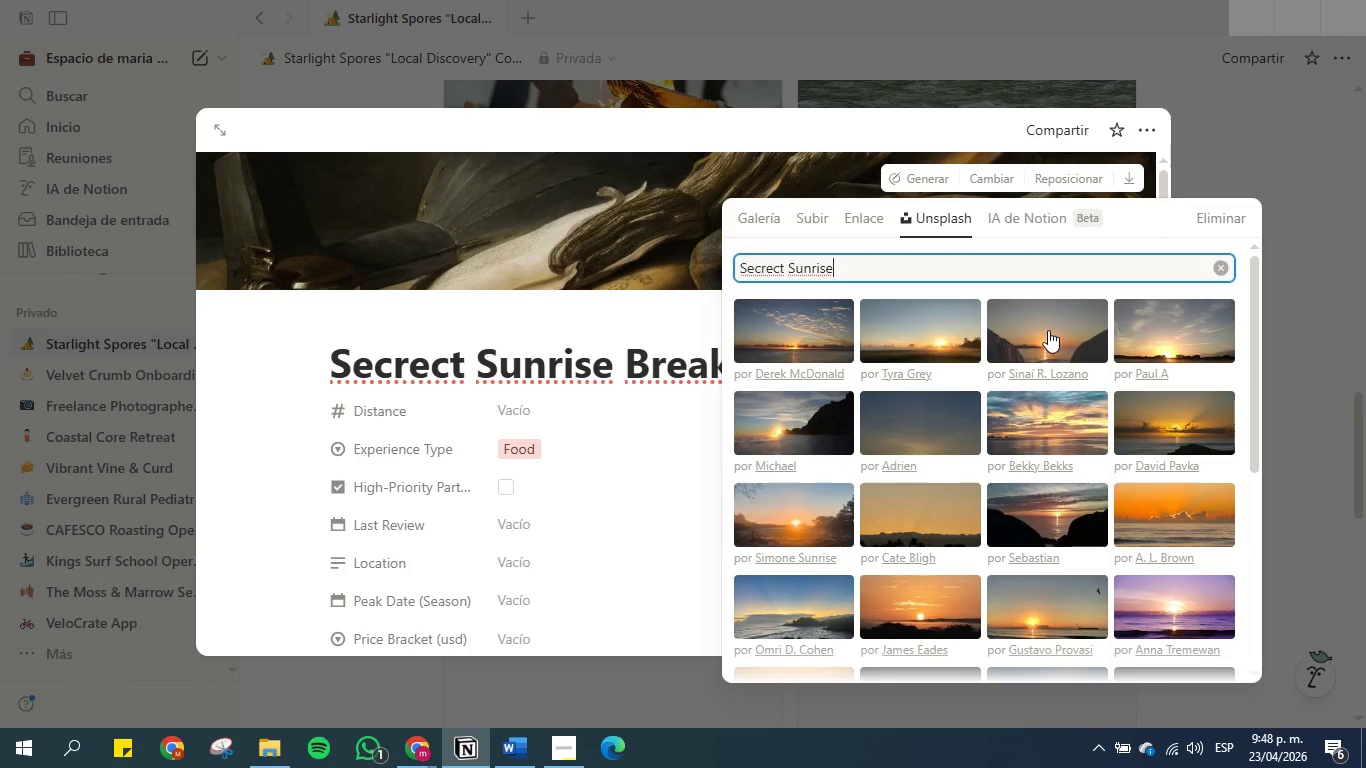 
wait(5.91)
 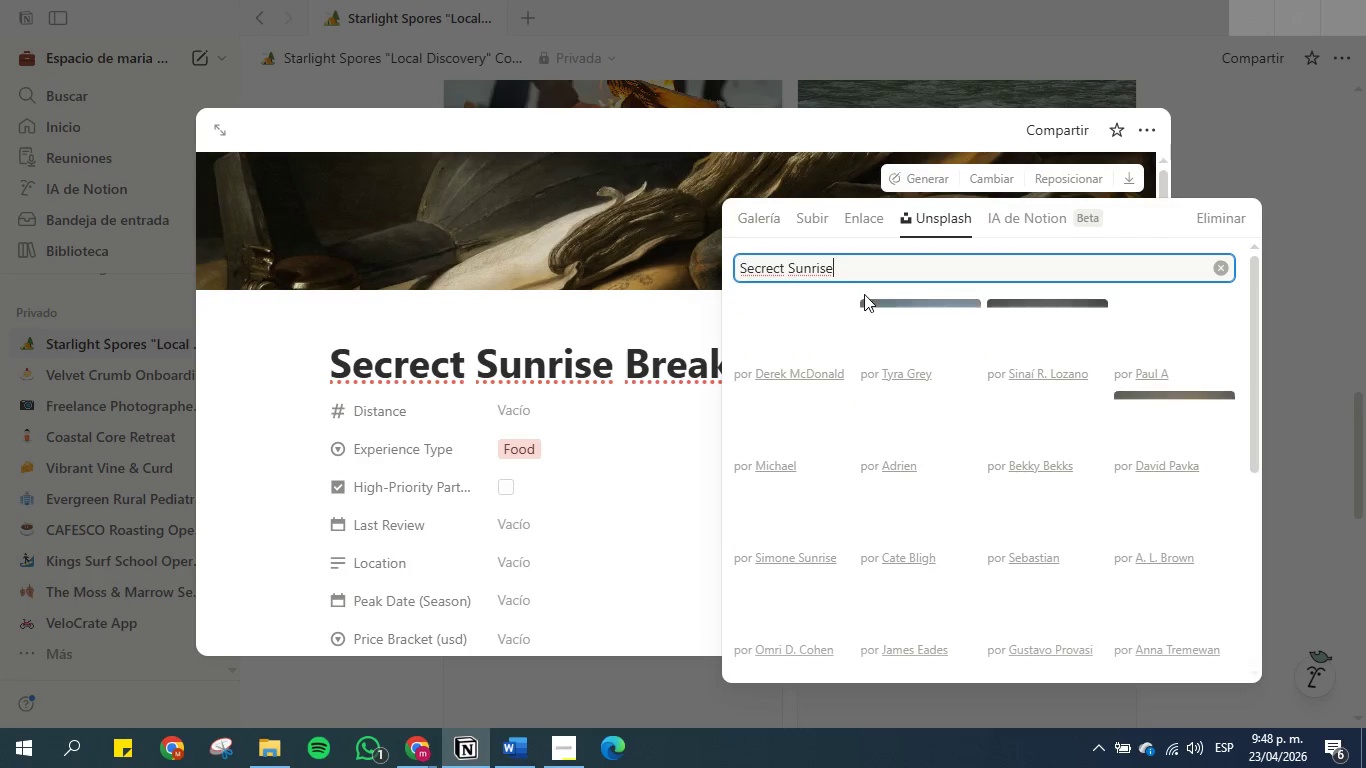 
double_click([1048, 330])
 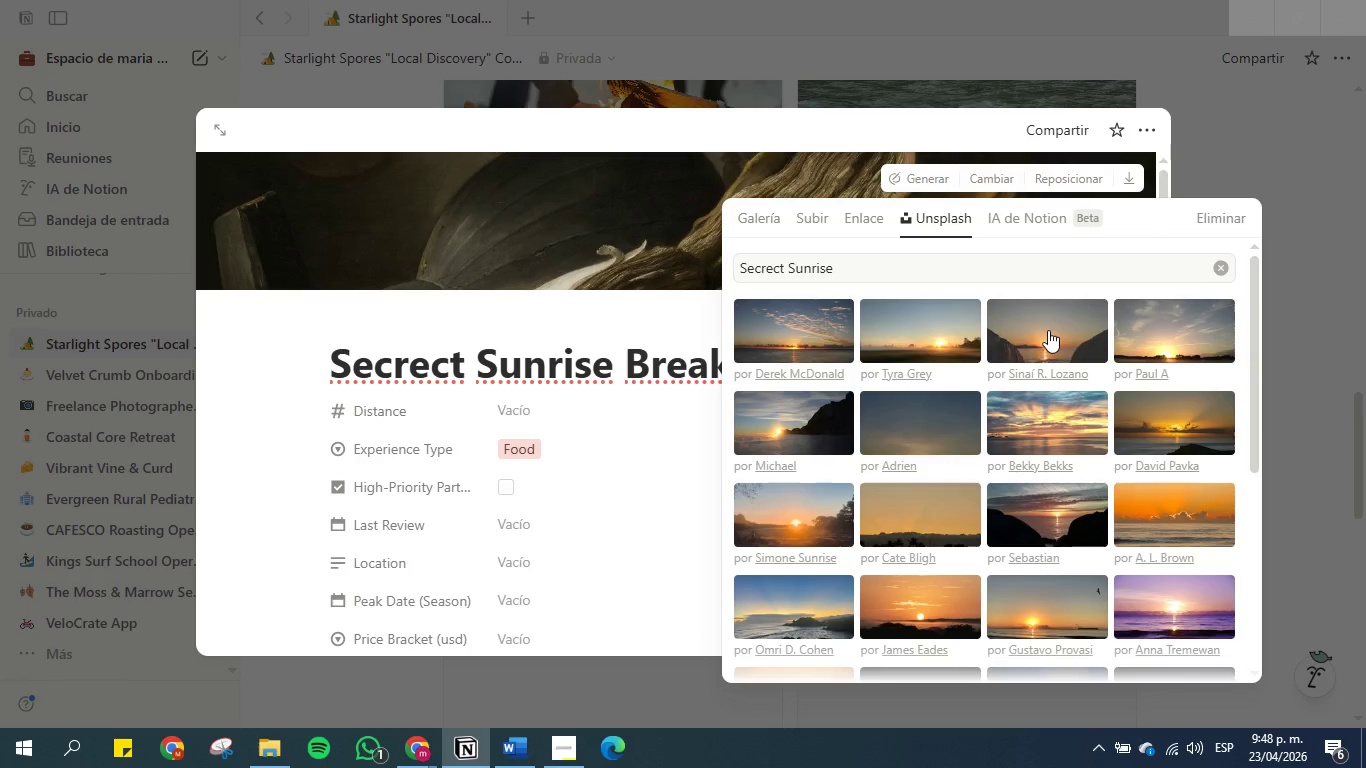 
triple_click([1048, 330])
 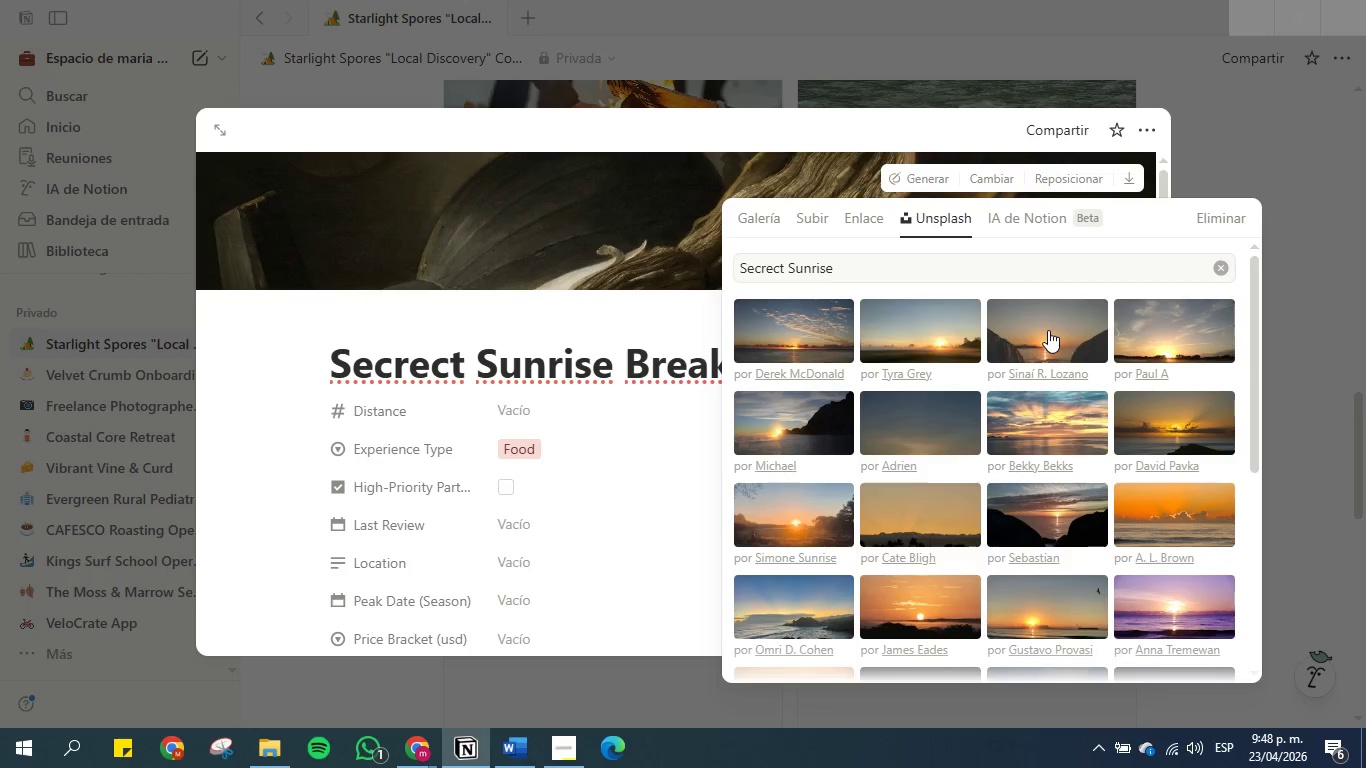 
wait(12.7)
 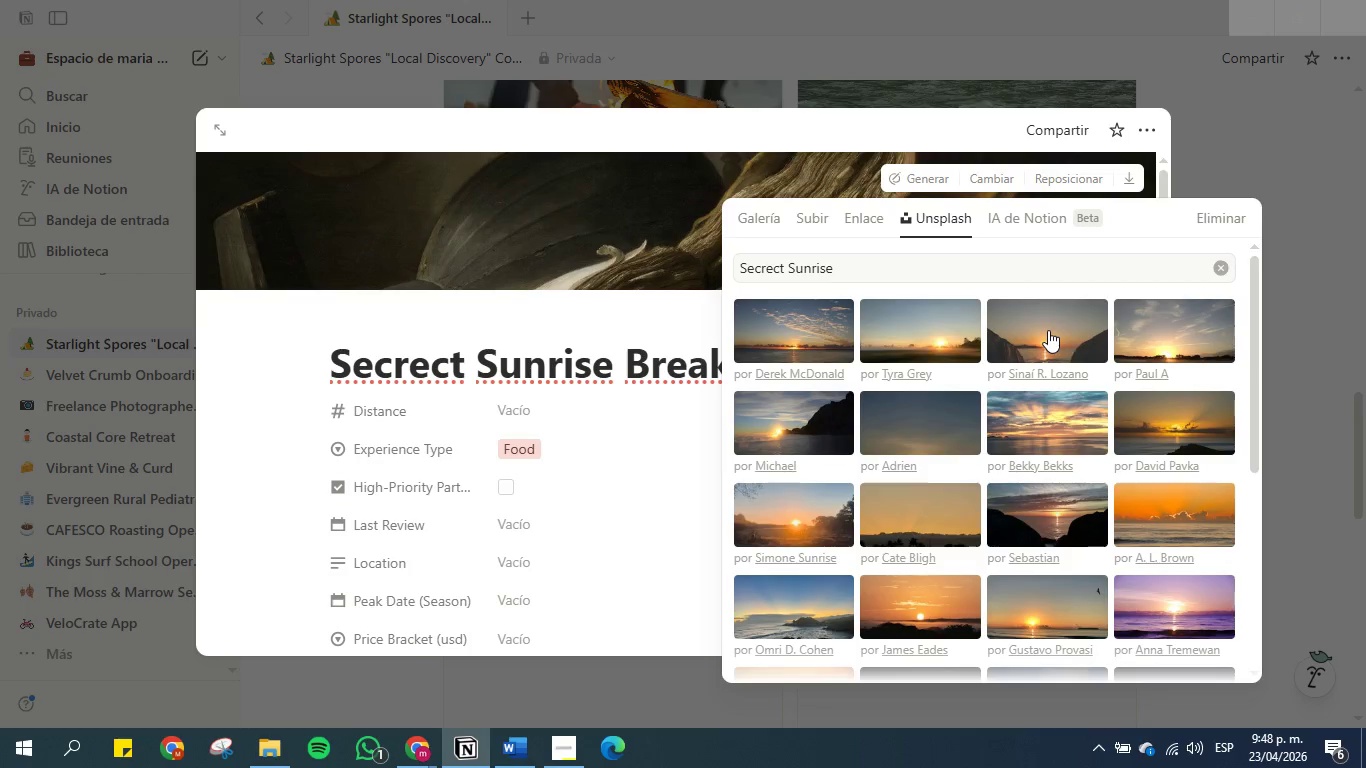 
double_click([1224, 169])
 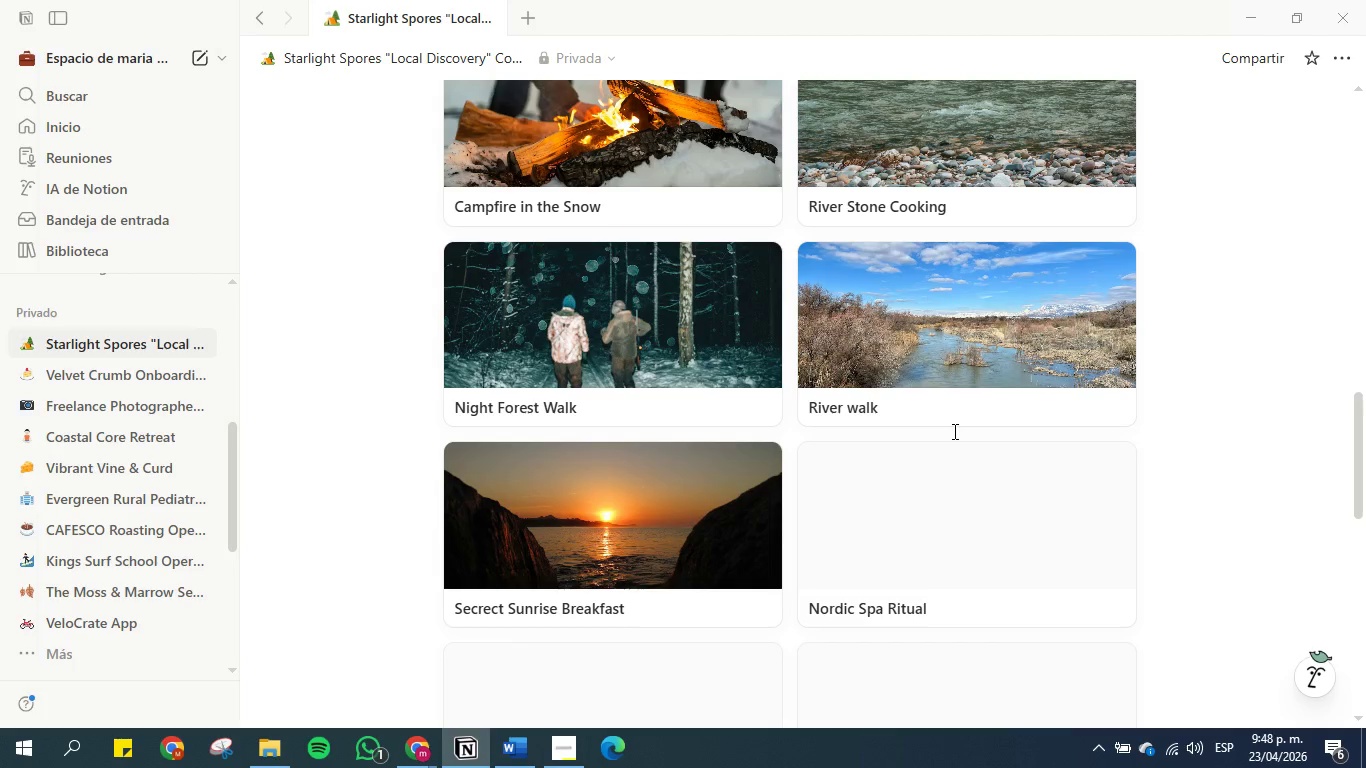 
scroll: coordinate [960, 439], scroll_direction: down, amount: 1.0
 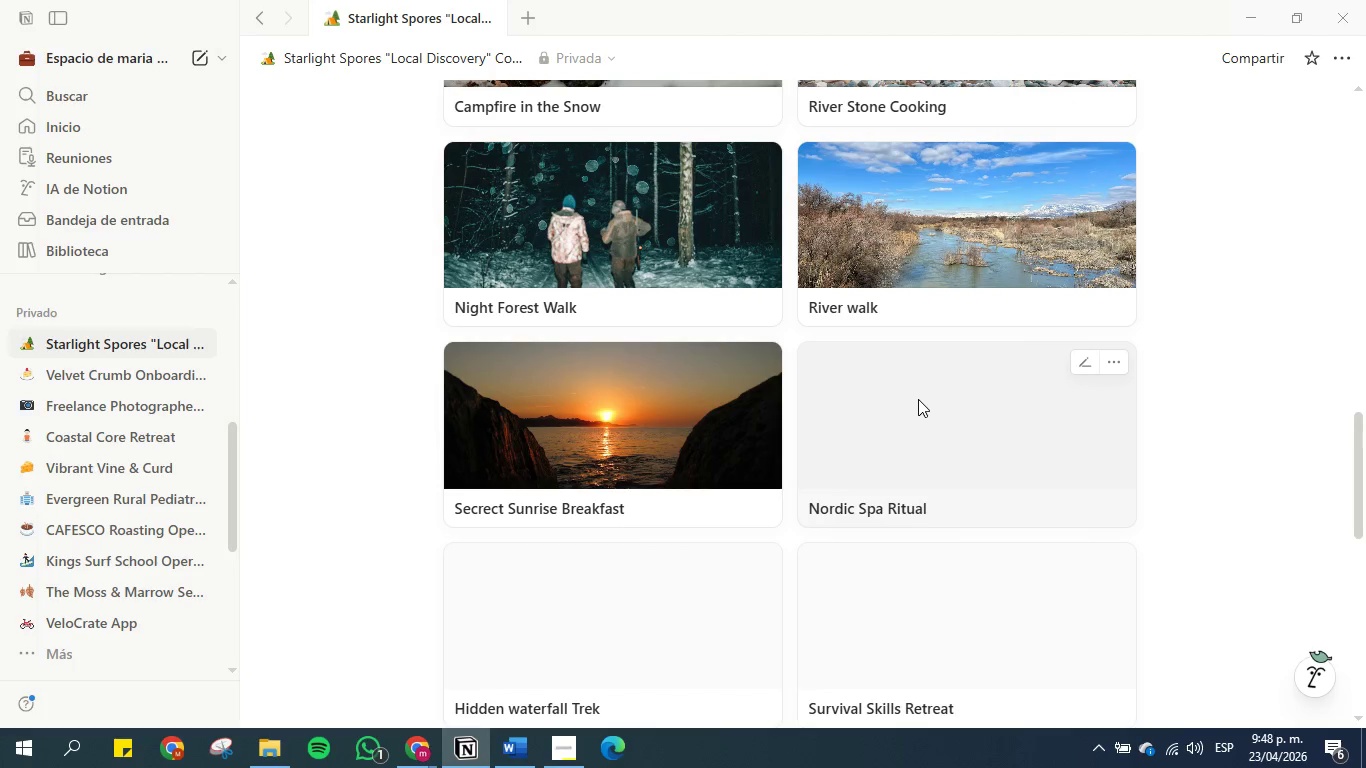 
left_click([917, 399])
 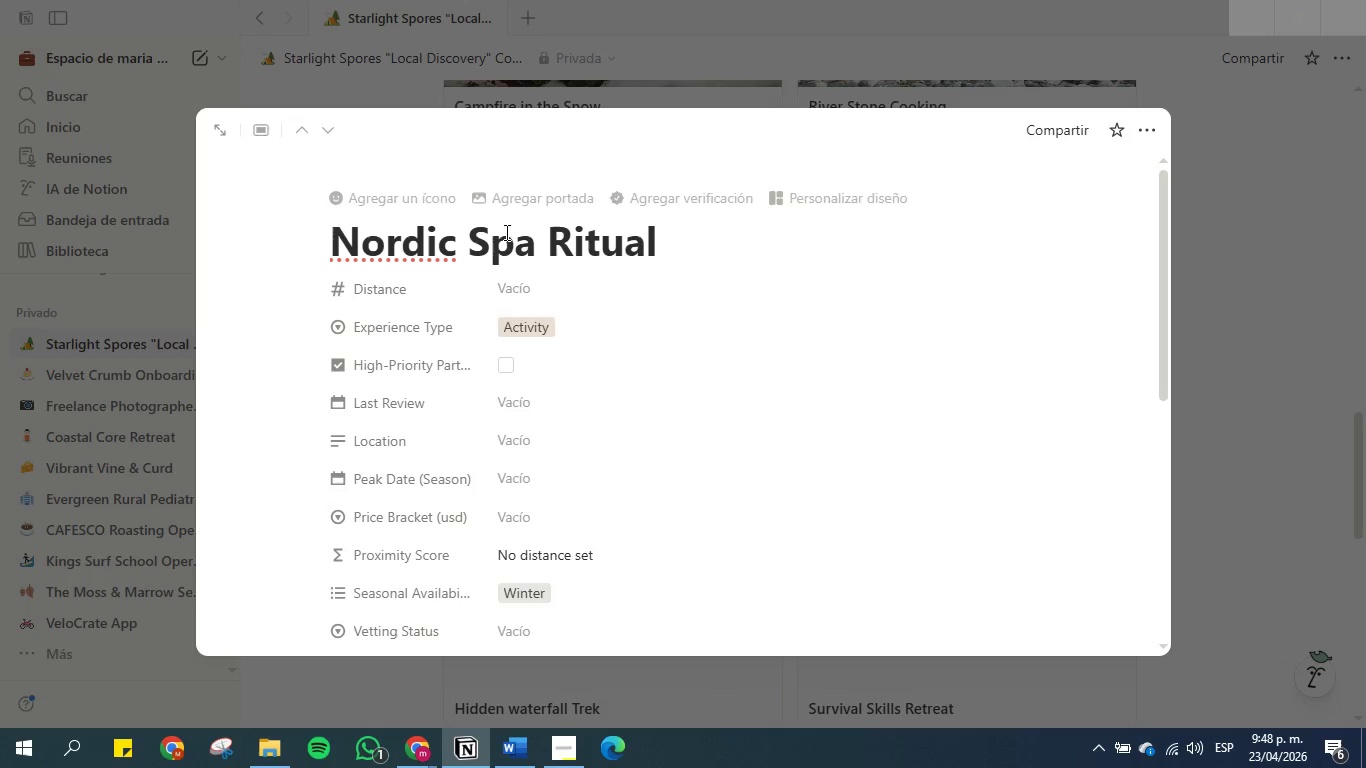 
double_click([499, 243])
 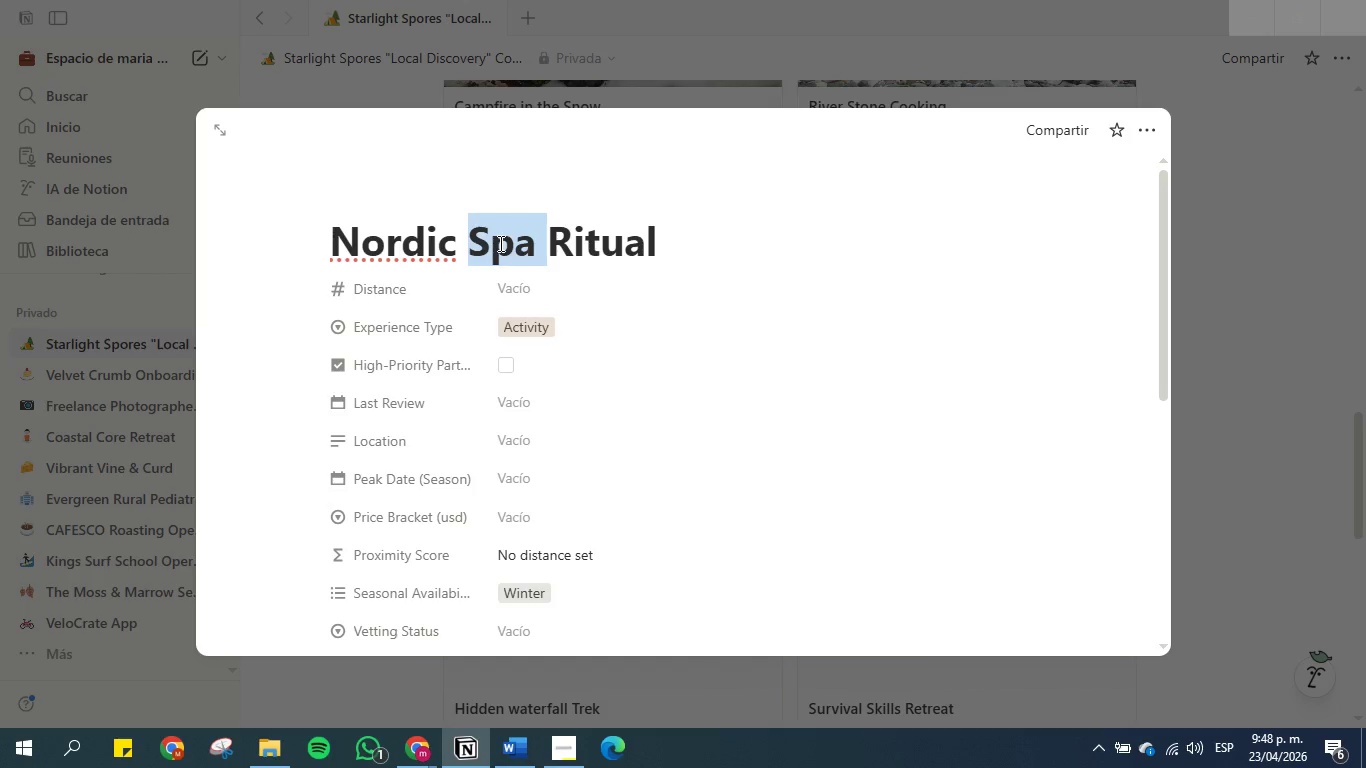 
triple_click([499, 243])
 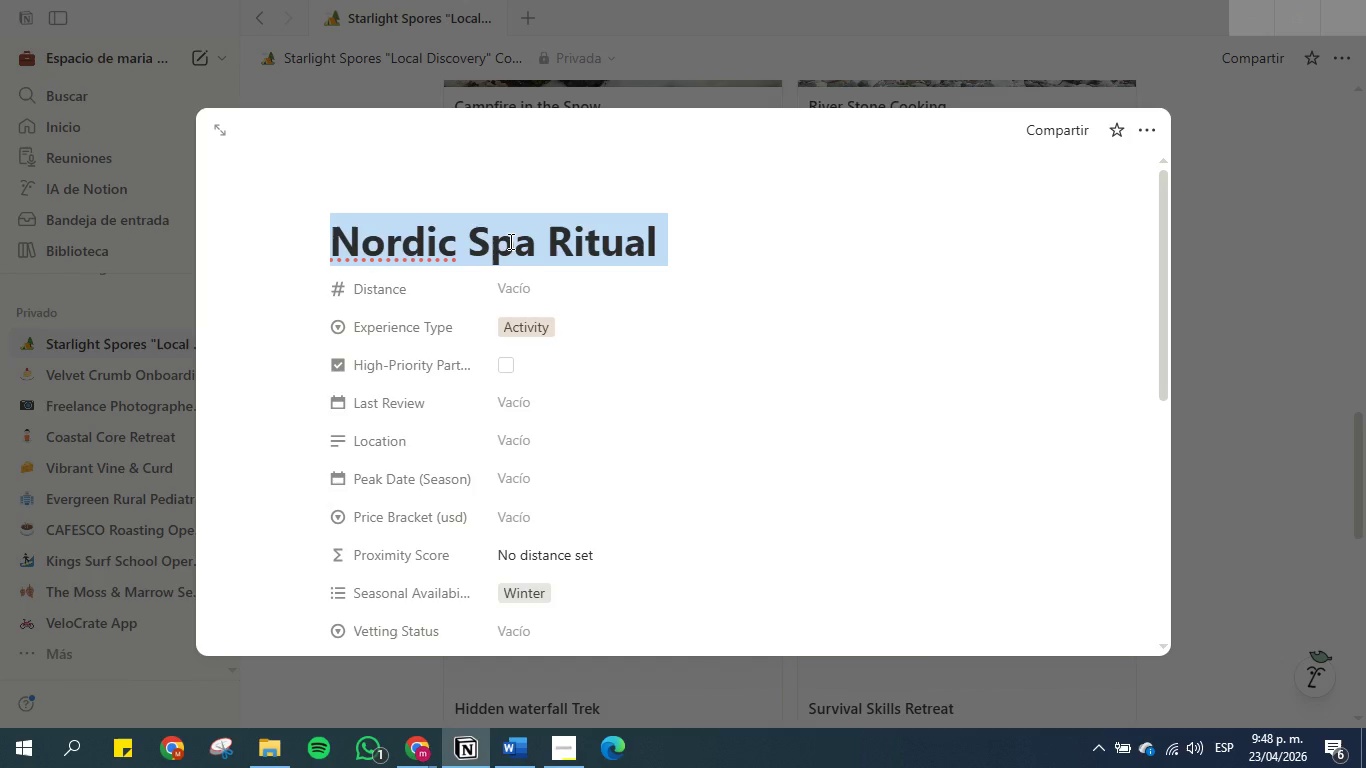 
key(Control+C)
 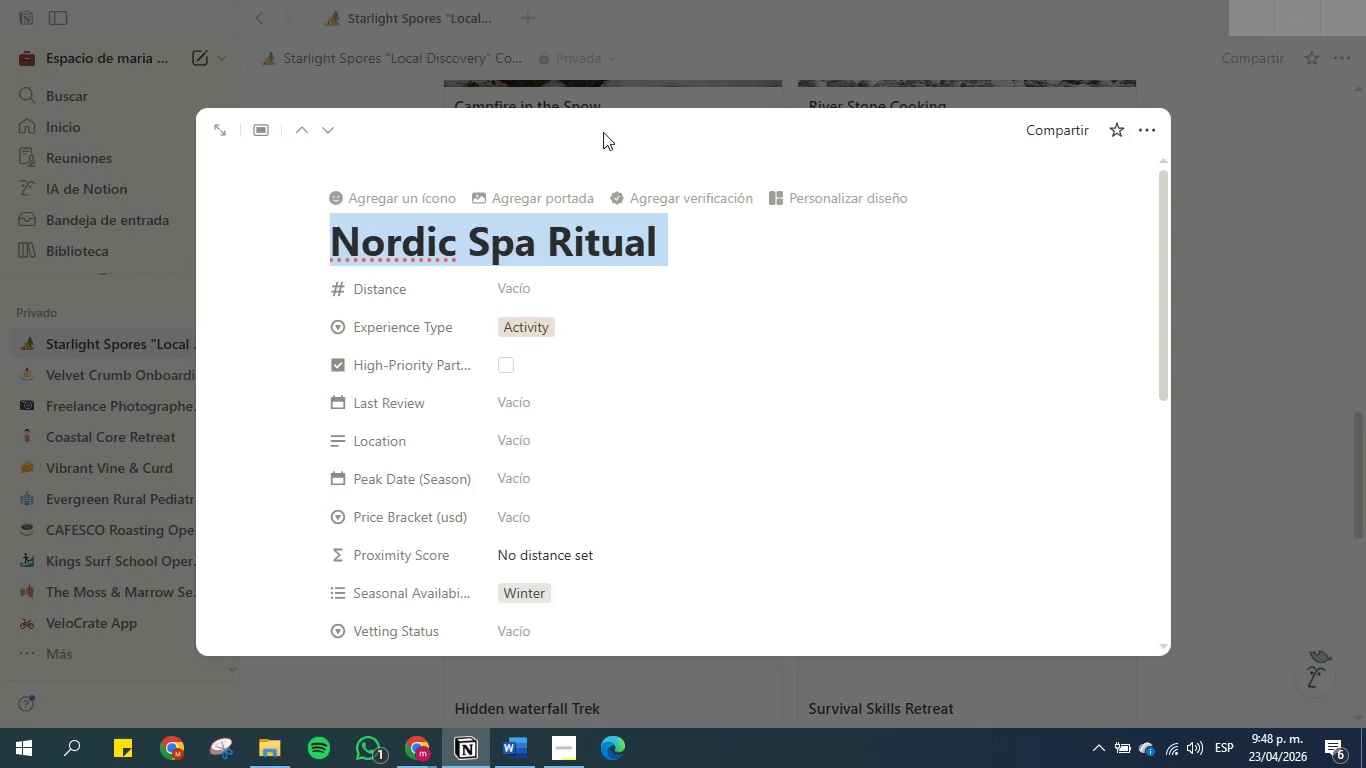 
left_click([551, 194])
 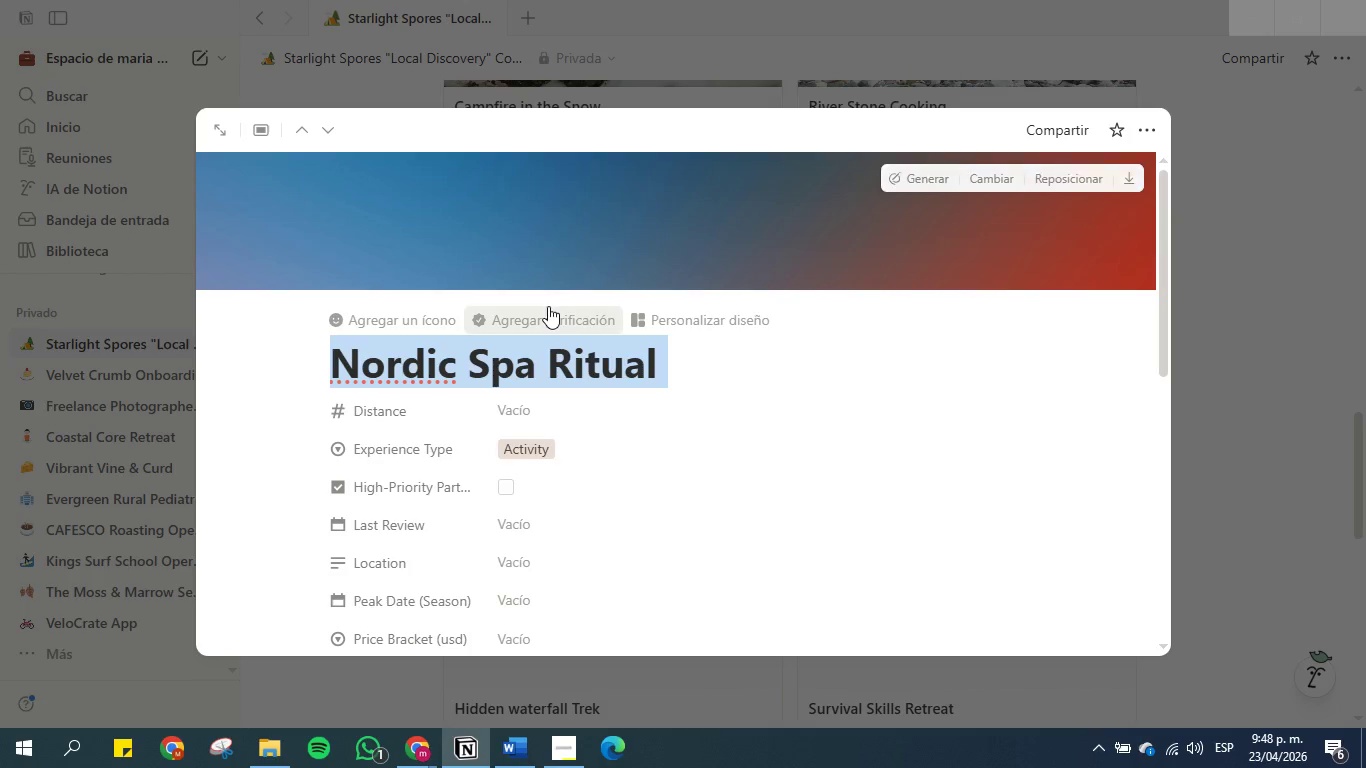 
wait(5.75)
 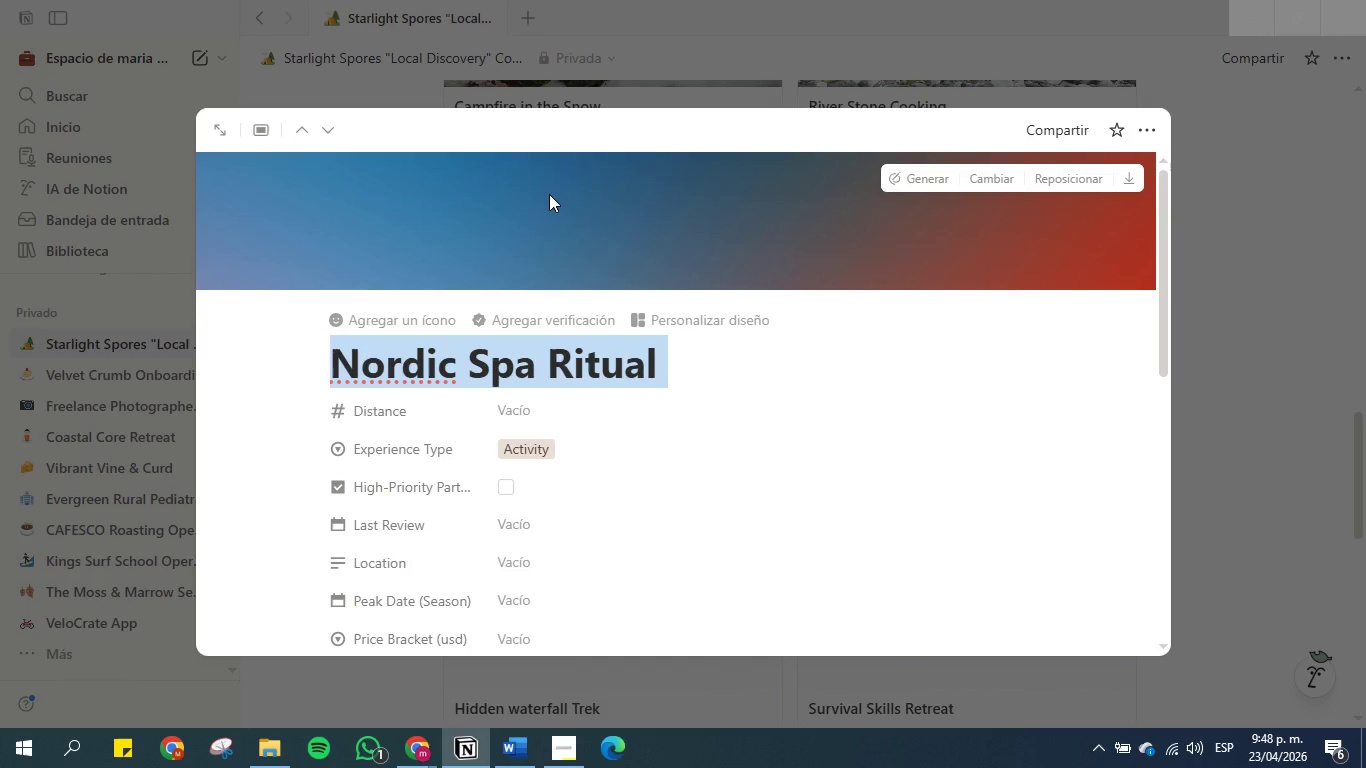 
left_click([997, 180])
 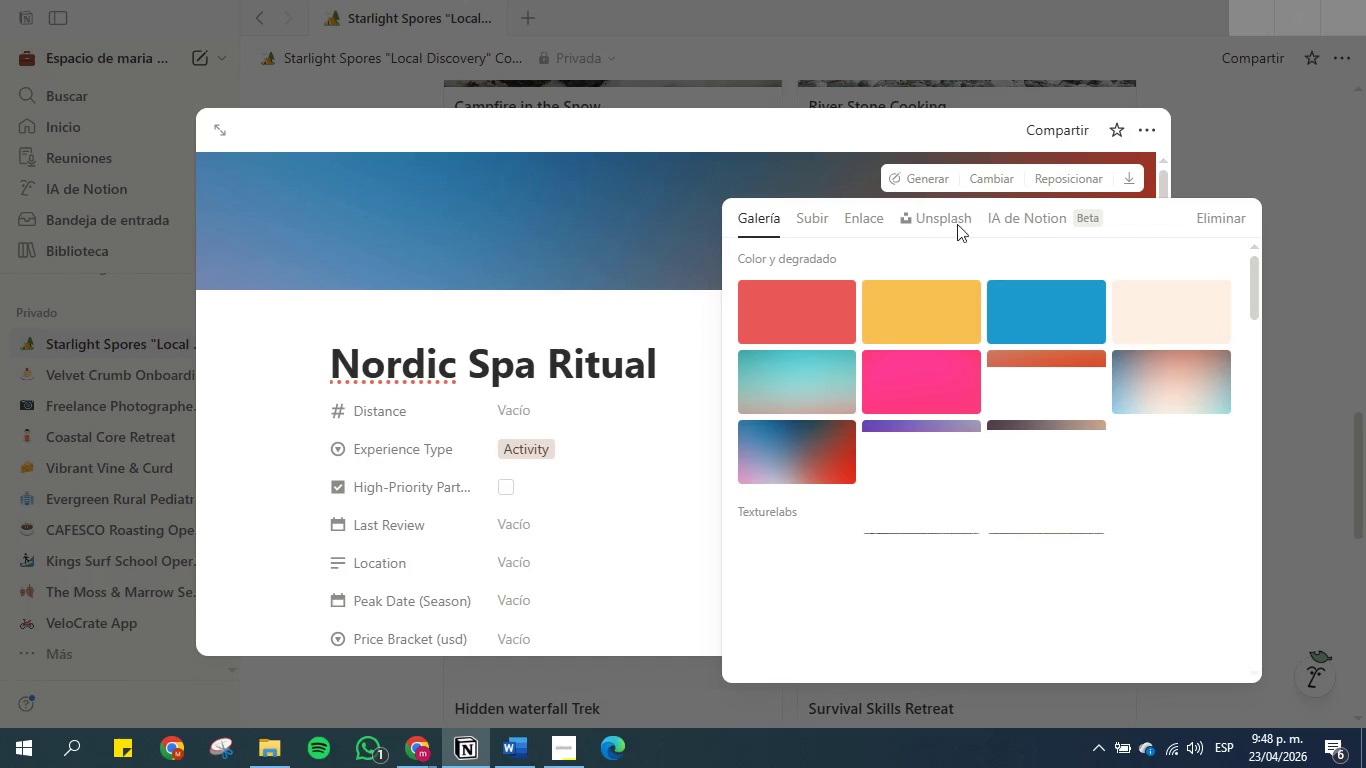 
left_click([924, 218])
 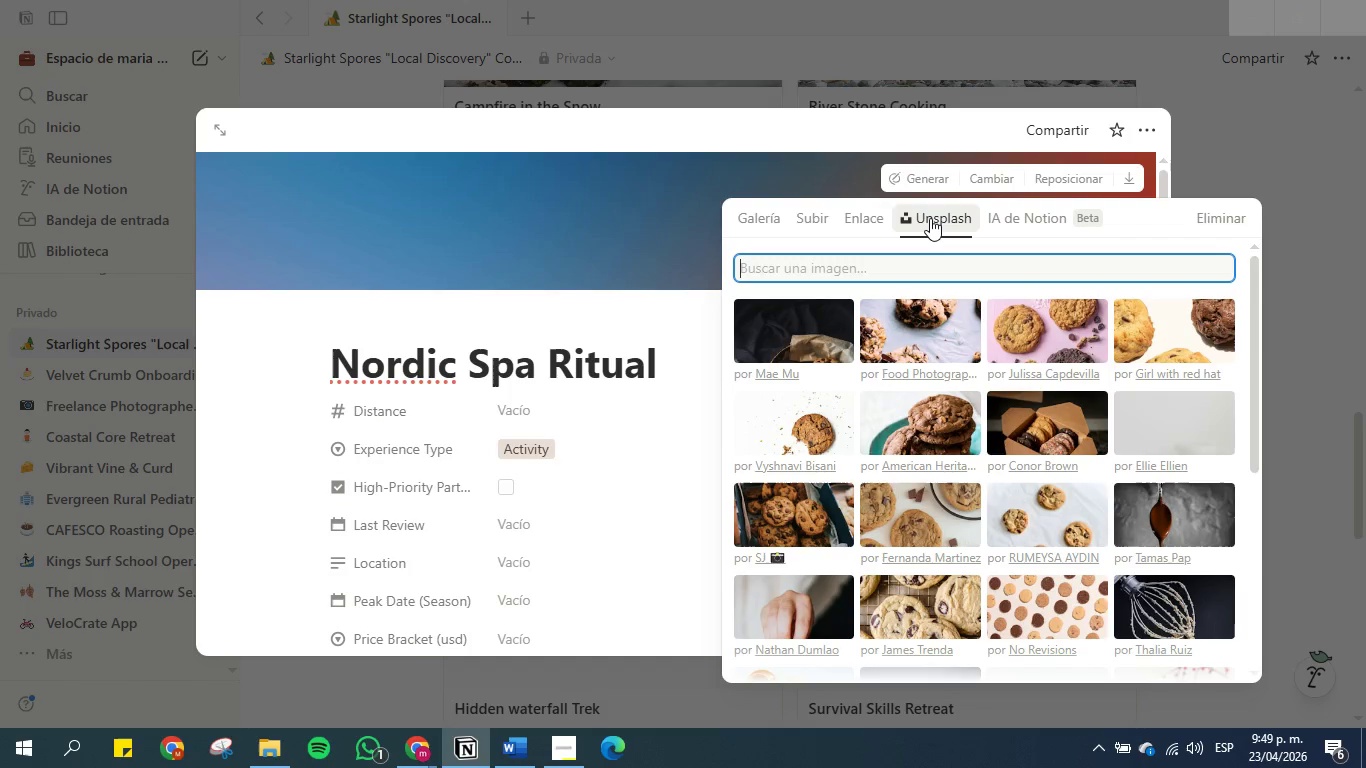 
wait(17.11)
 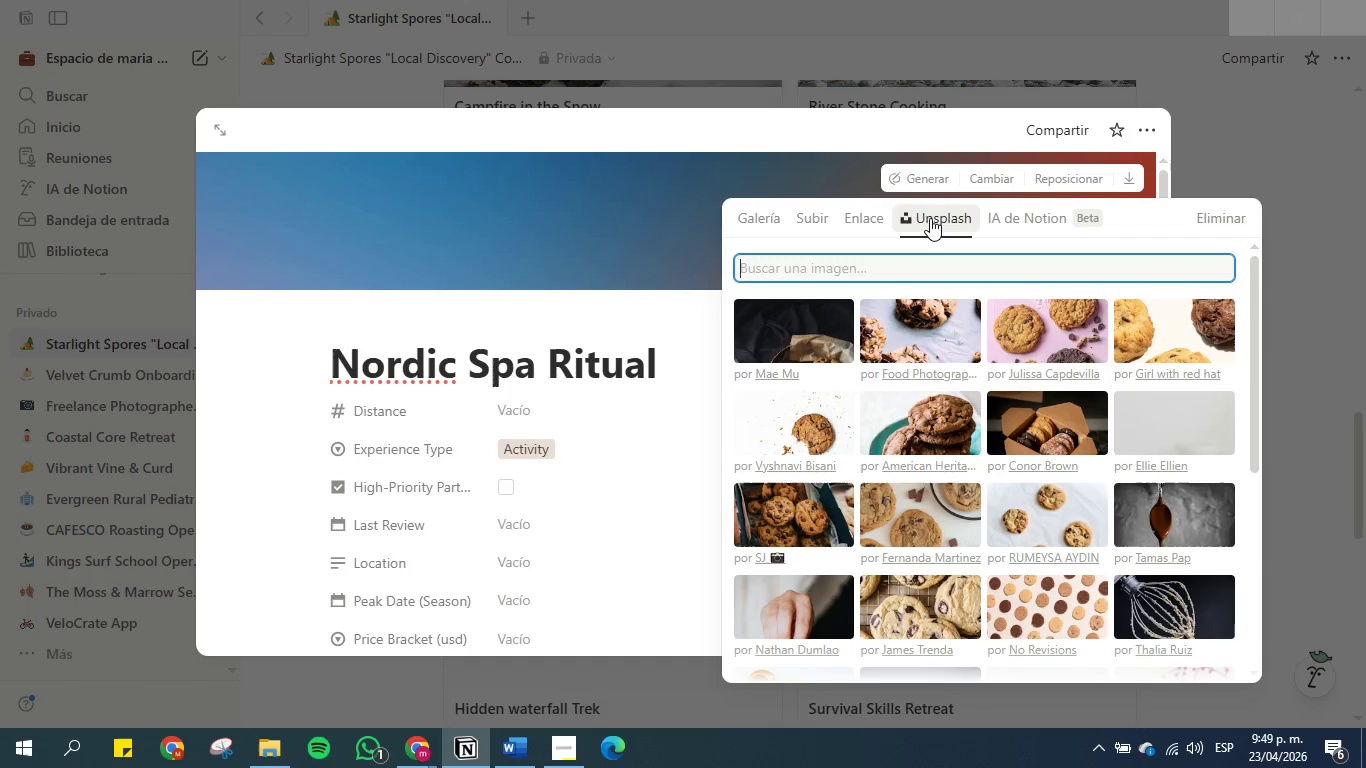 
left_click([807, 262])
 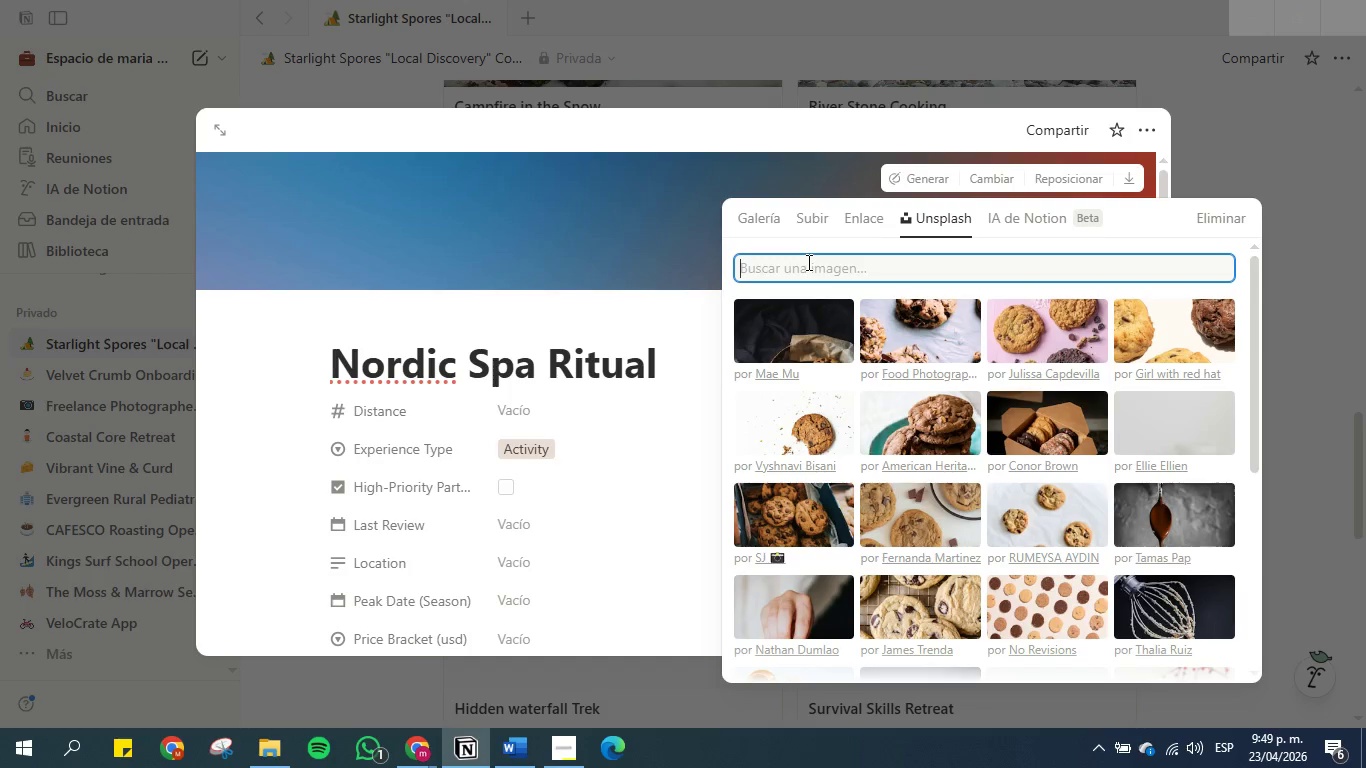 
key(Control+V)
 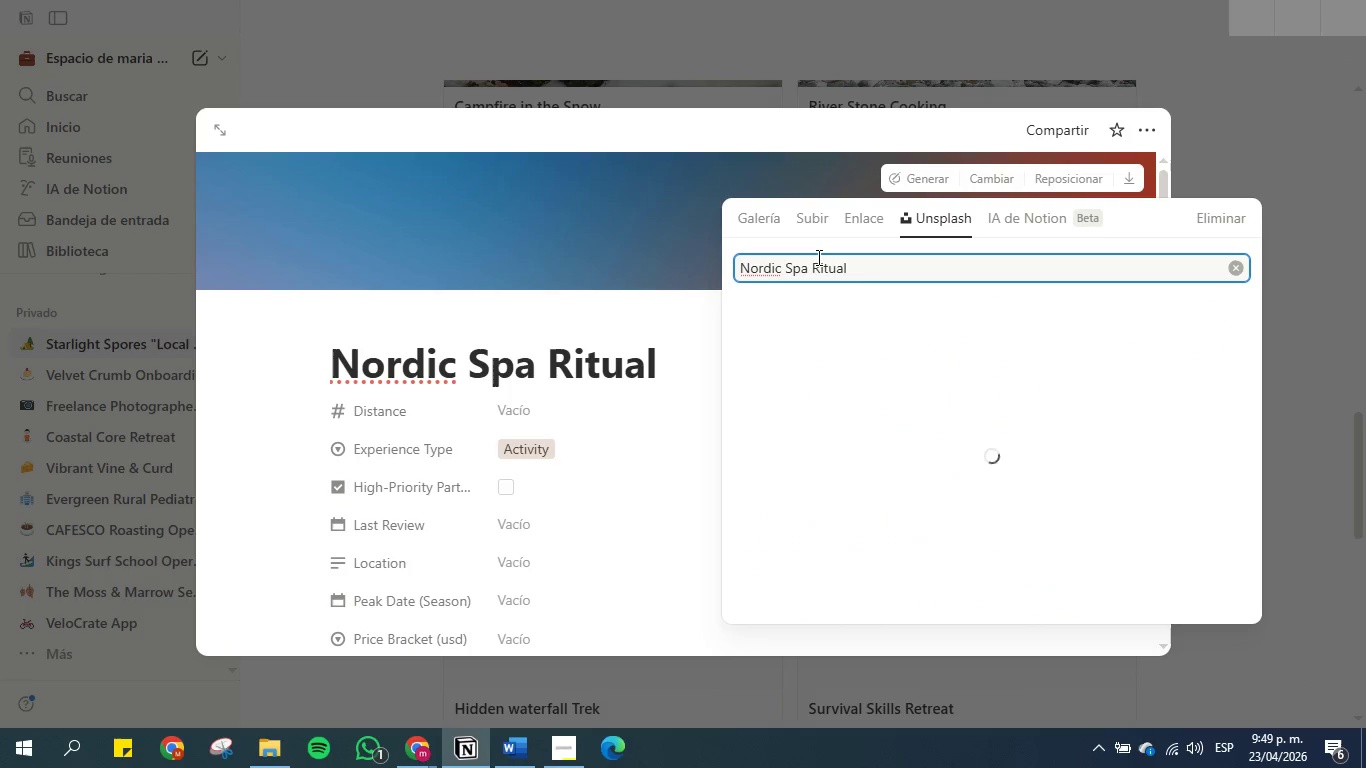 
mouse_move([866, 276])
 